 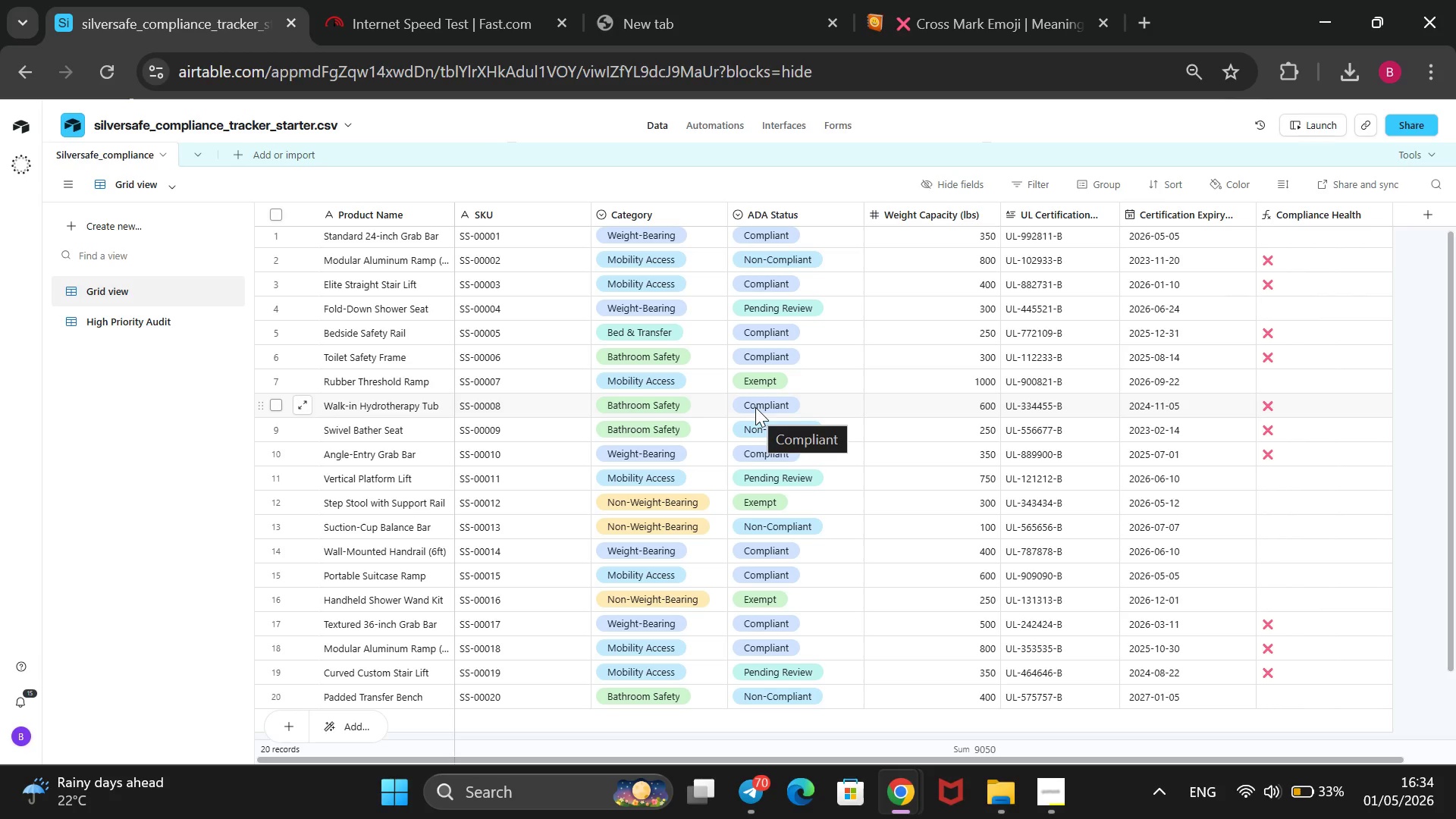 
key(Control+T)
 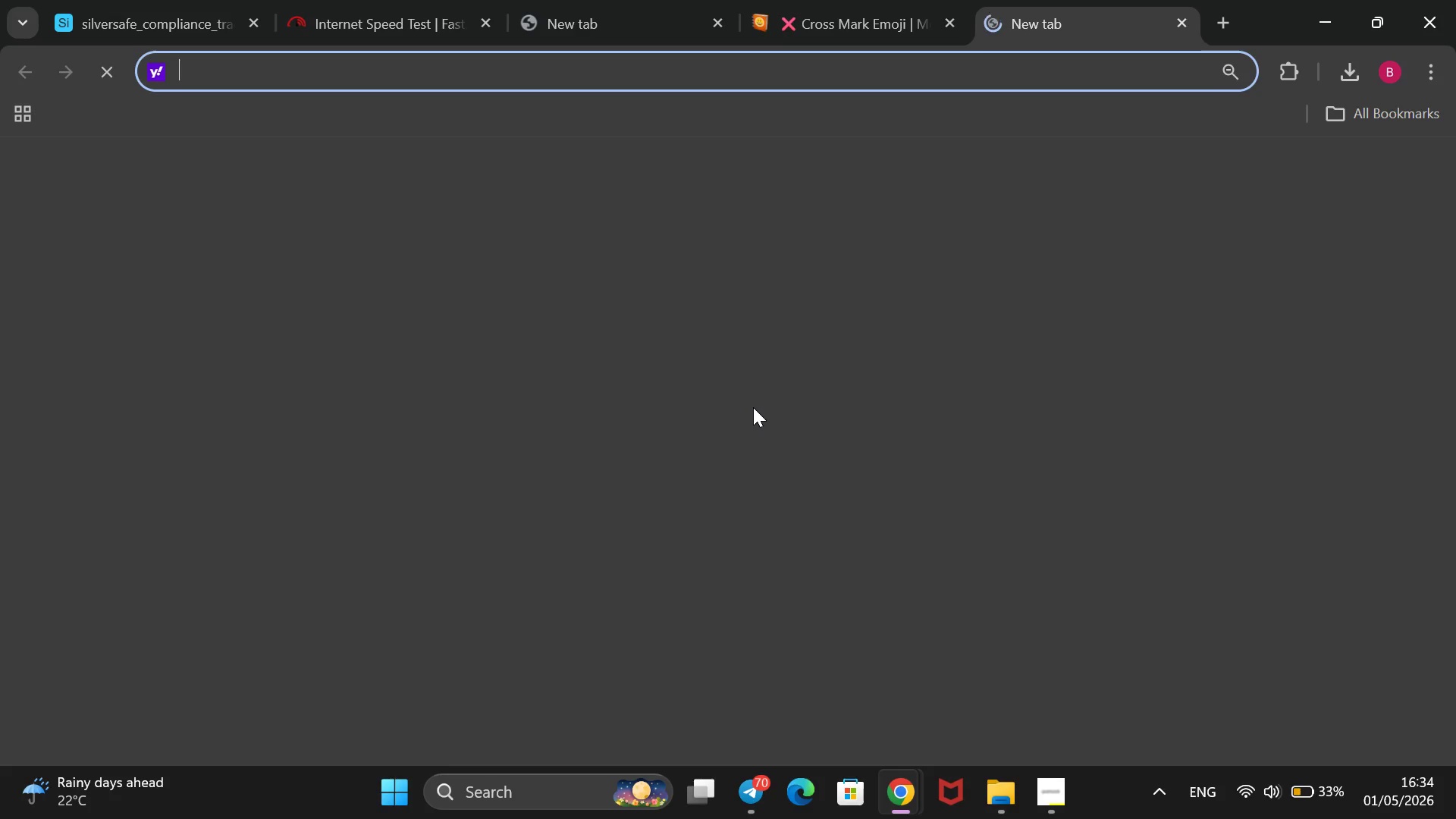 
type(pexels)
 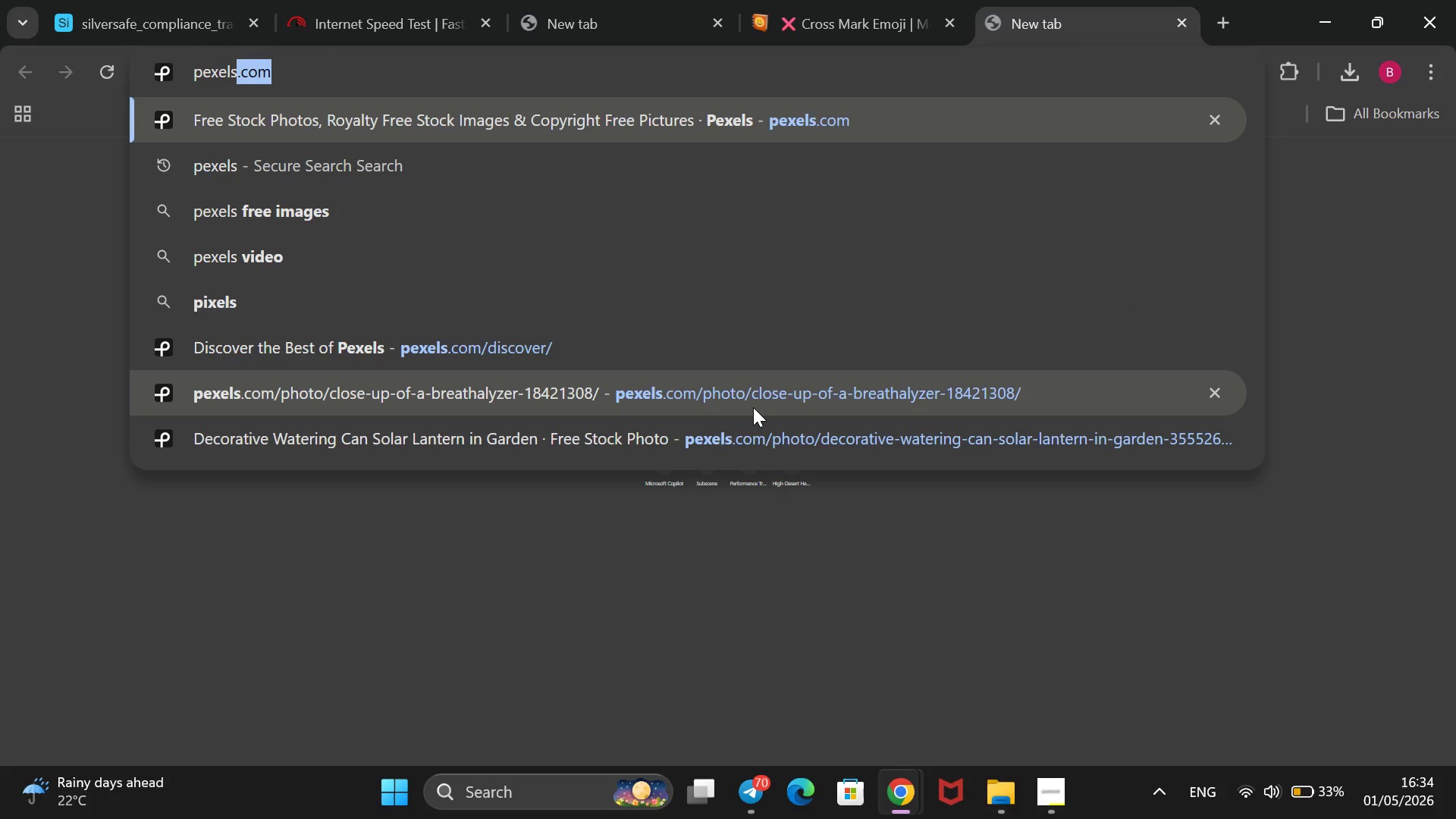 
key(Enter)
 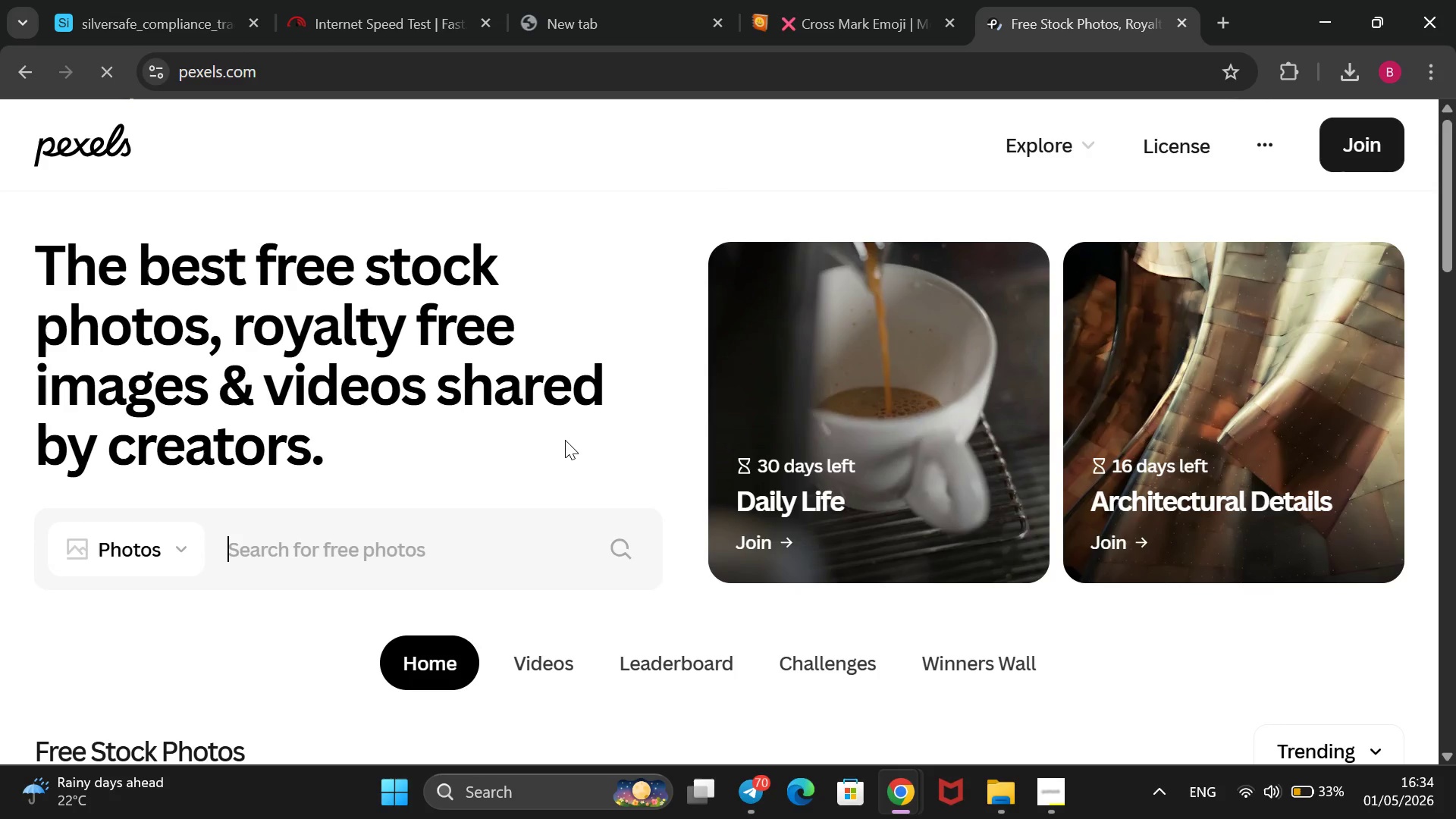 
type(cerificate di)
key(Backspace)
key(Backspace)
key(Backspace)
 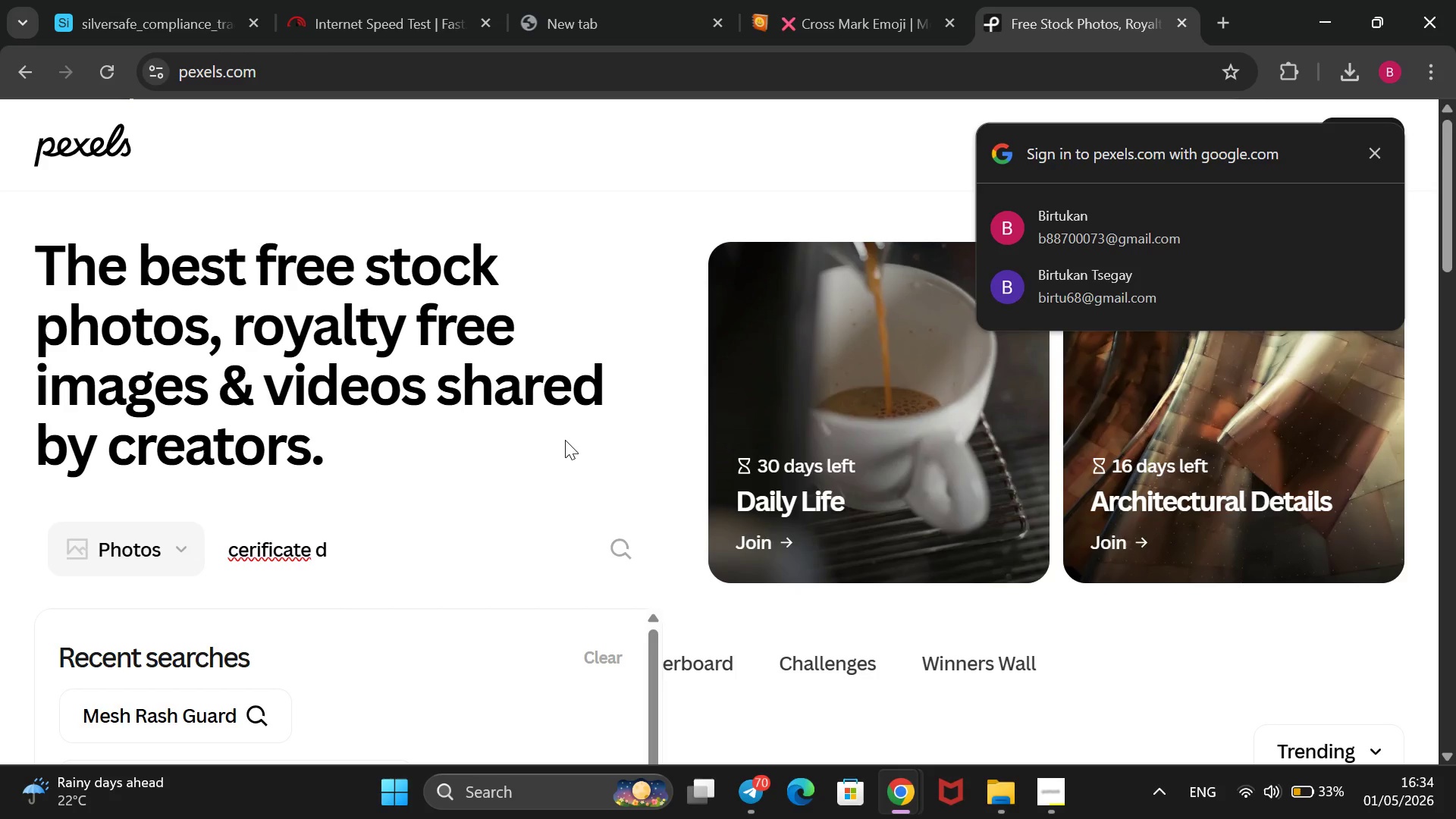 
left_click_drag(start_coordinate=[401, 558], to_coordinate=[187, 537])
 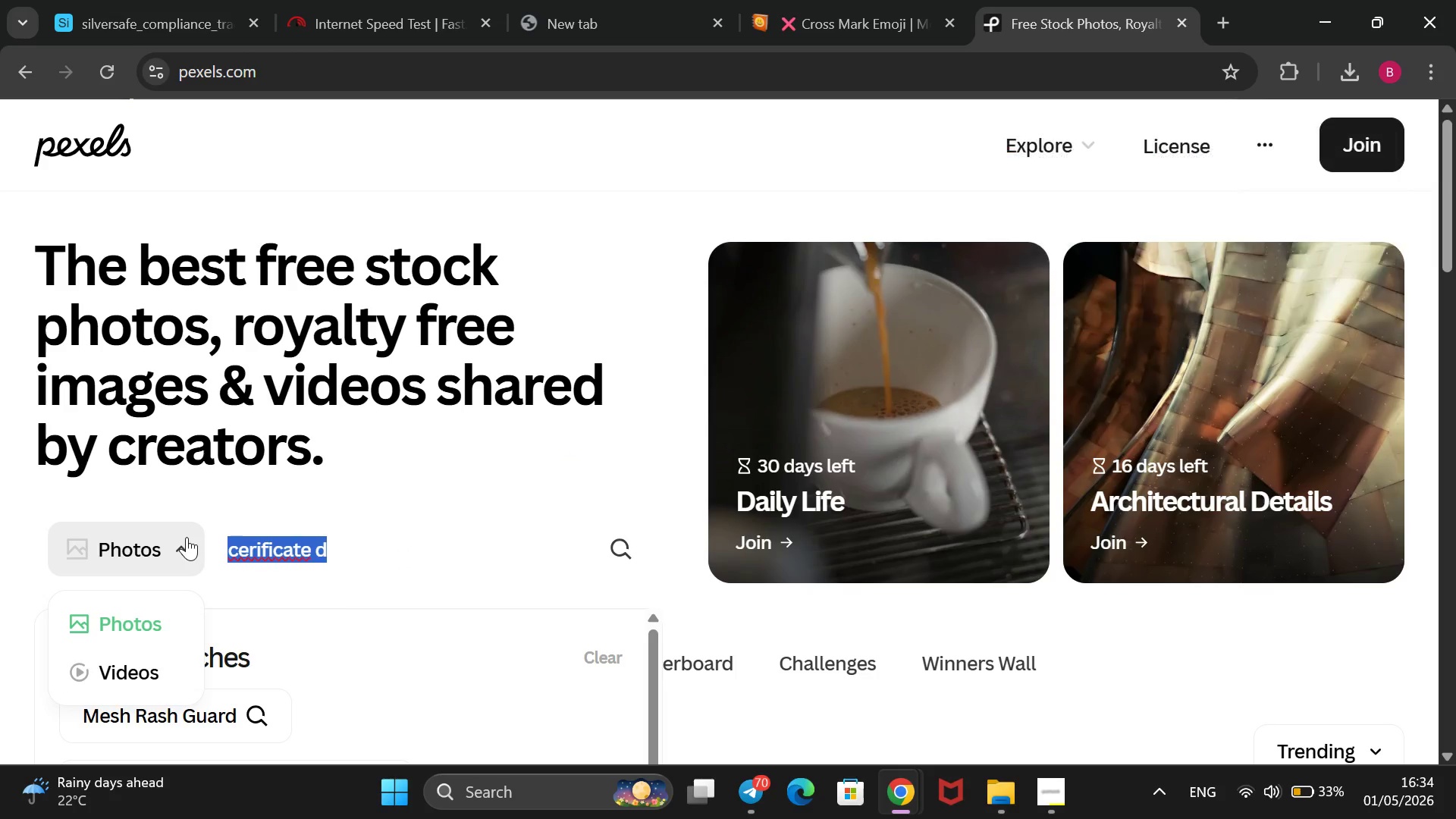 
key(Backspace)
type(quality certification)
 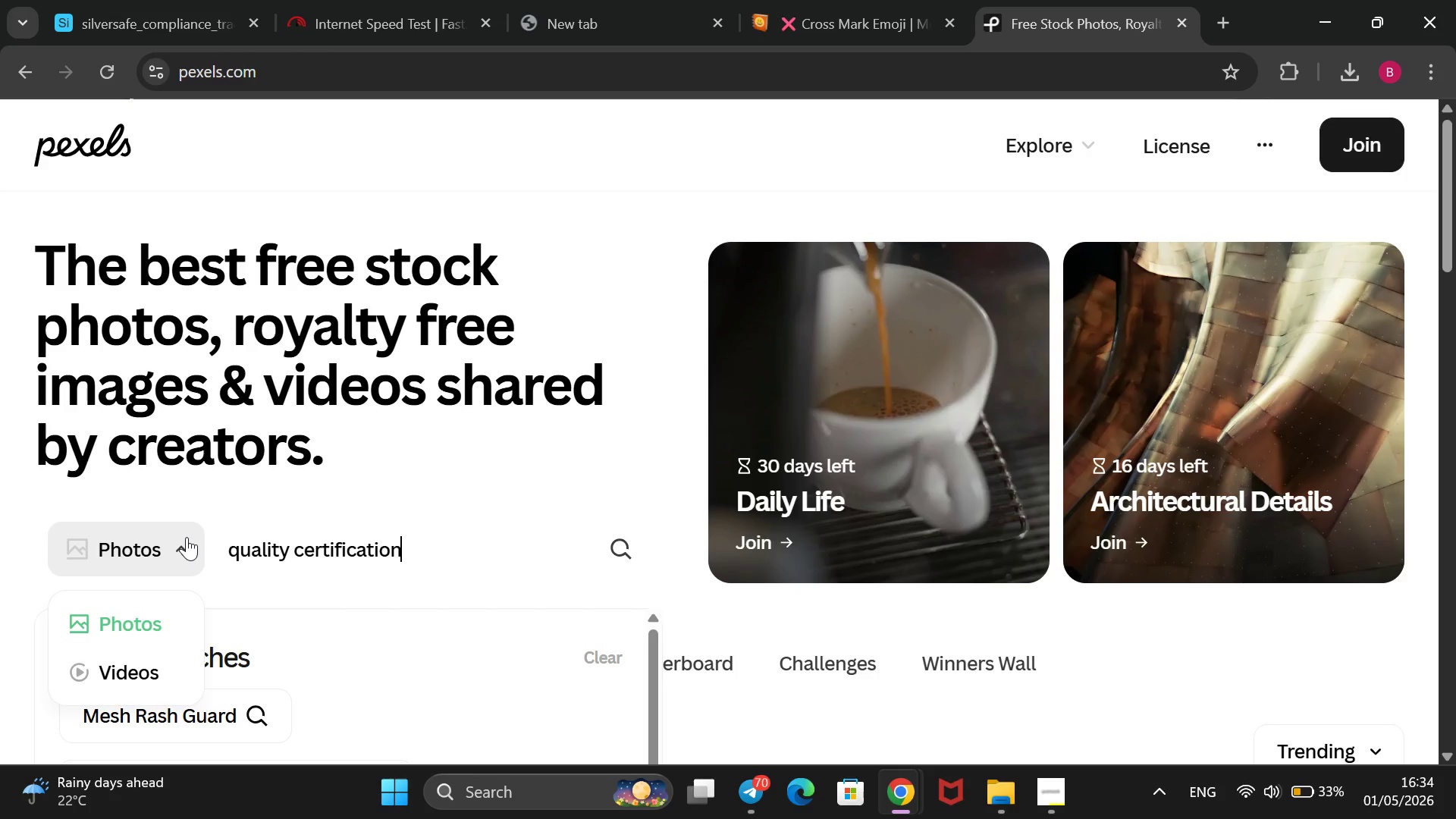 
key(Enter)
 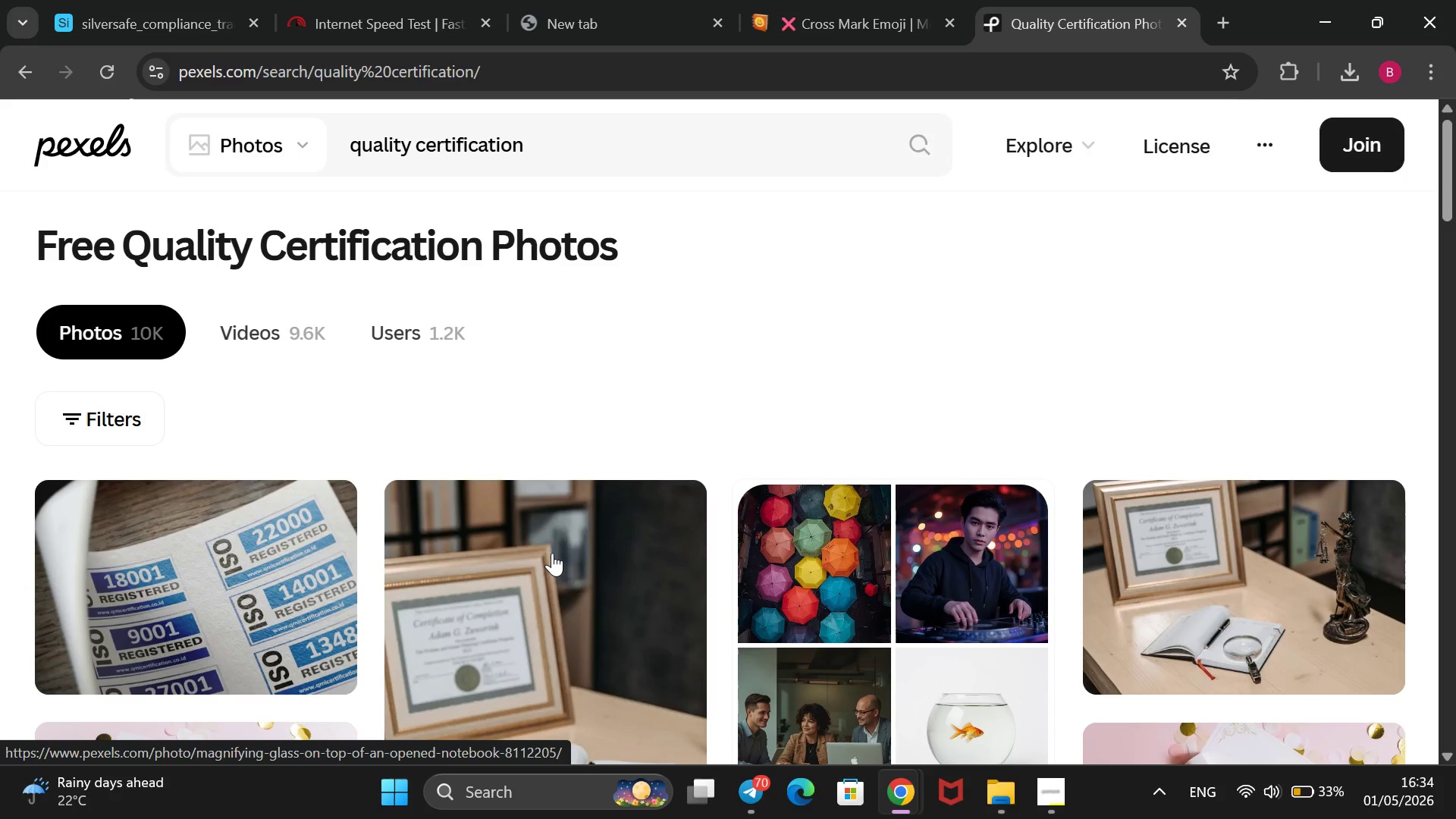 
wait(7.78)
 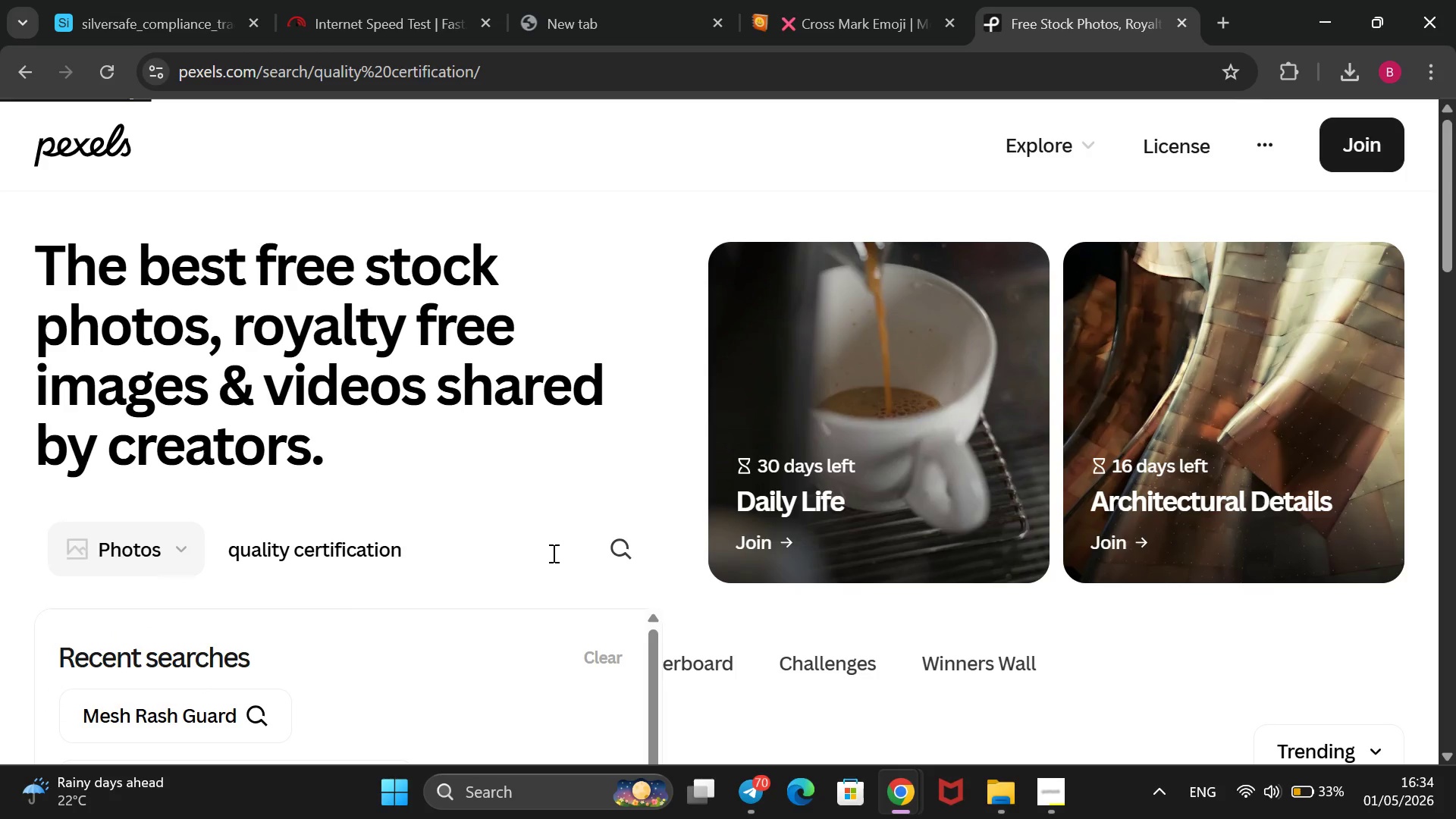 
scroll: coordinate [552, 553], scroll_direction: down, amount: 5.0
 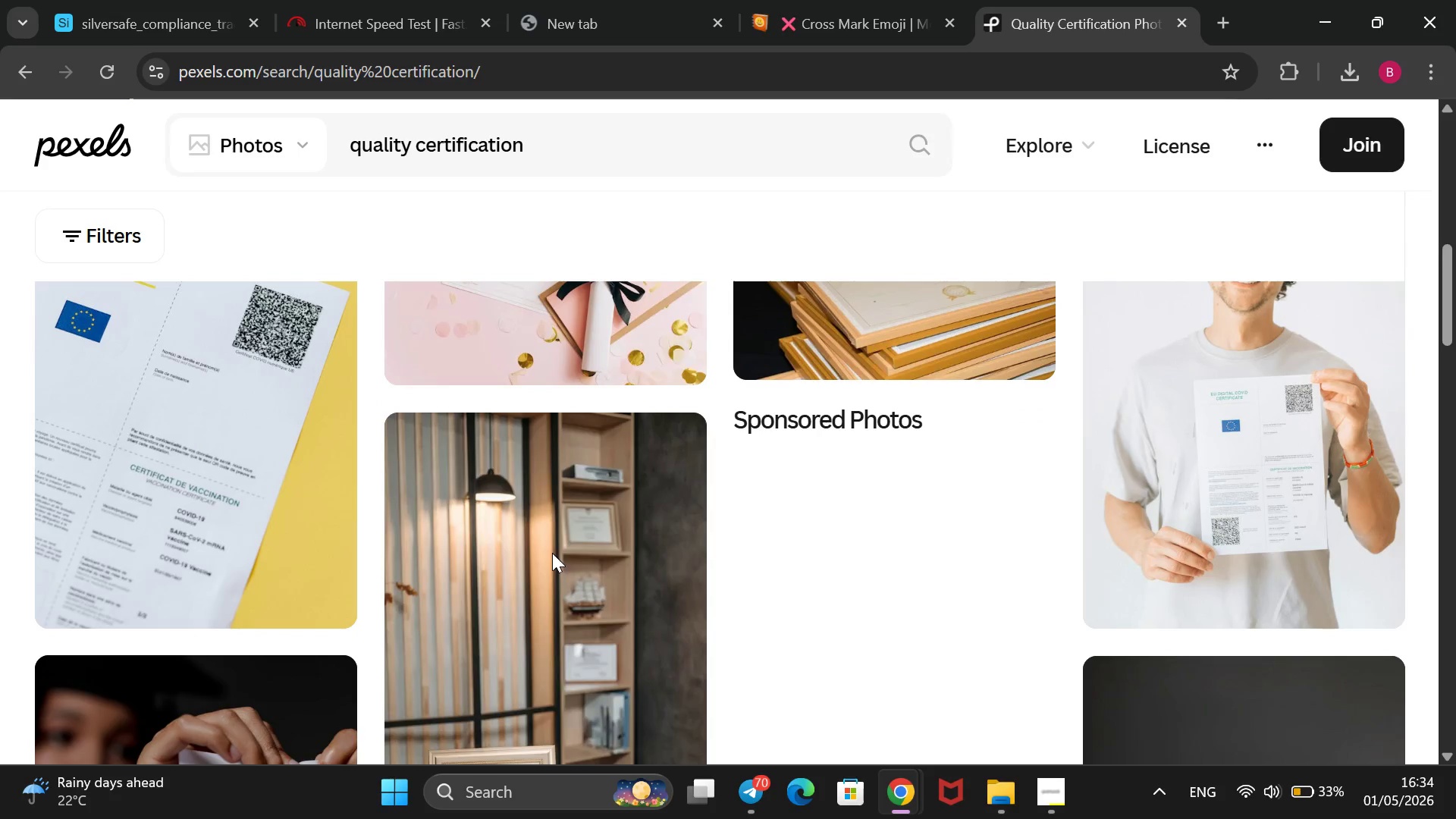 
scroll: coordinate [552, 553], scroll_direction: up, amount: 2.0
 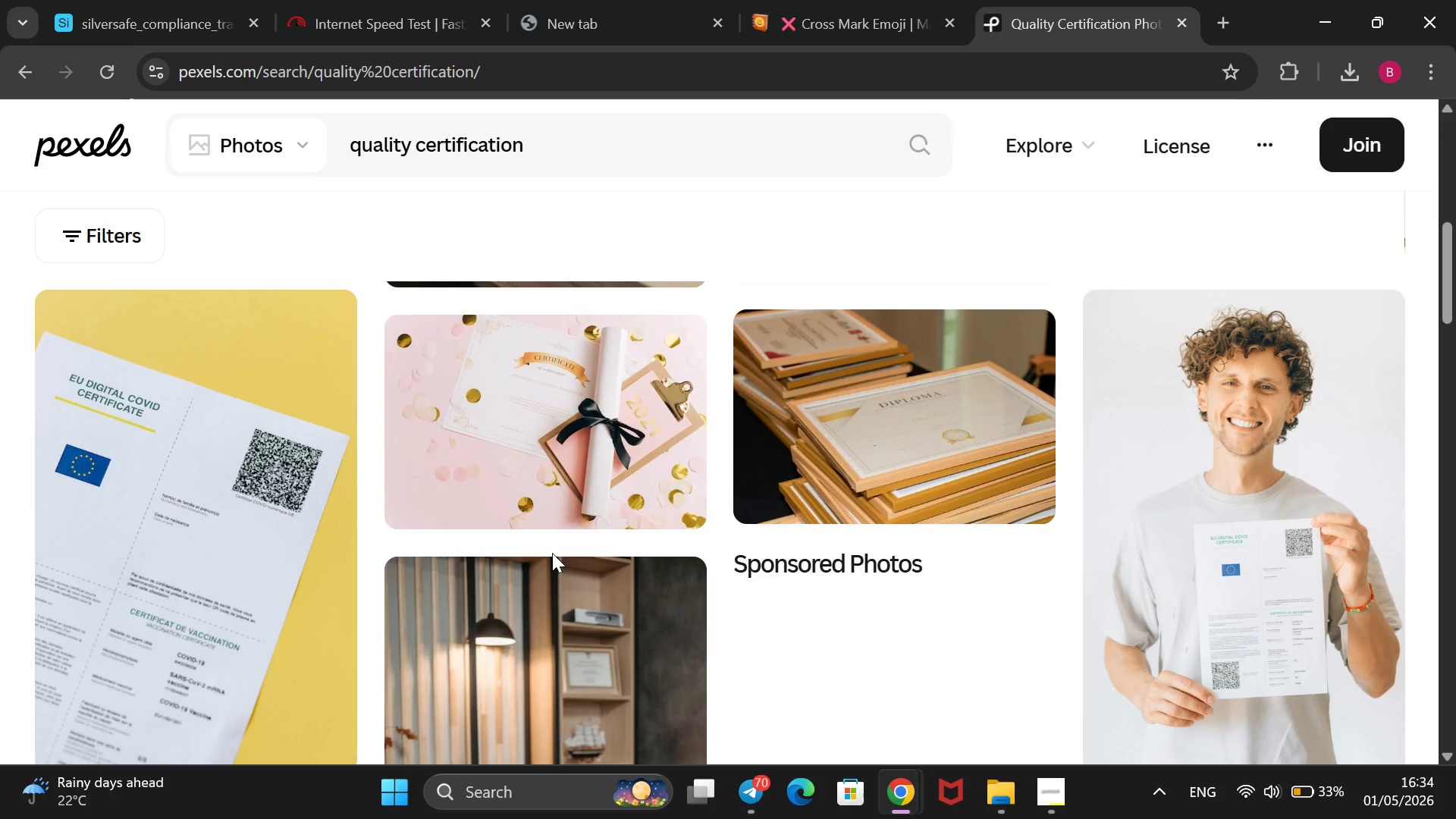 
scroll: coordinate [552, 553], scroll_direction: down, amount: 18.0
 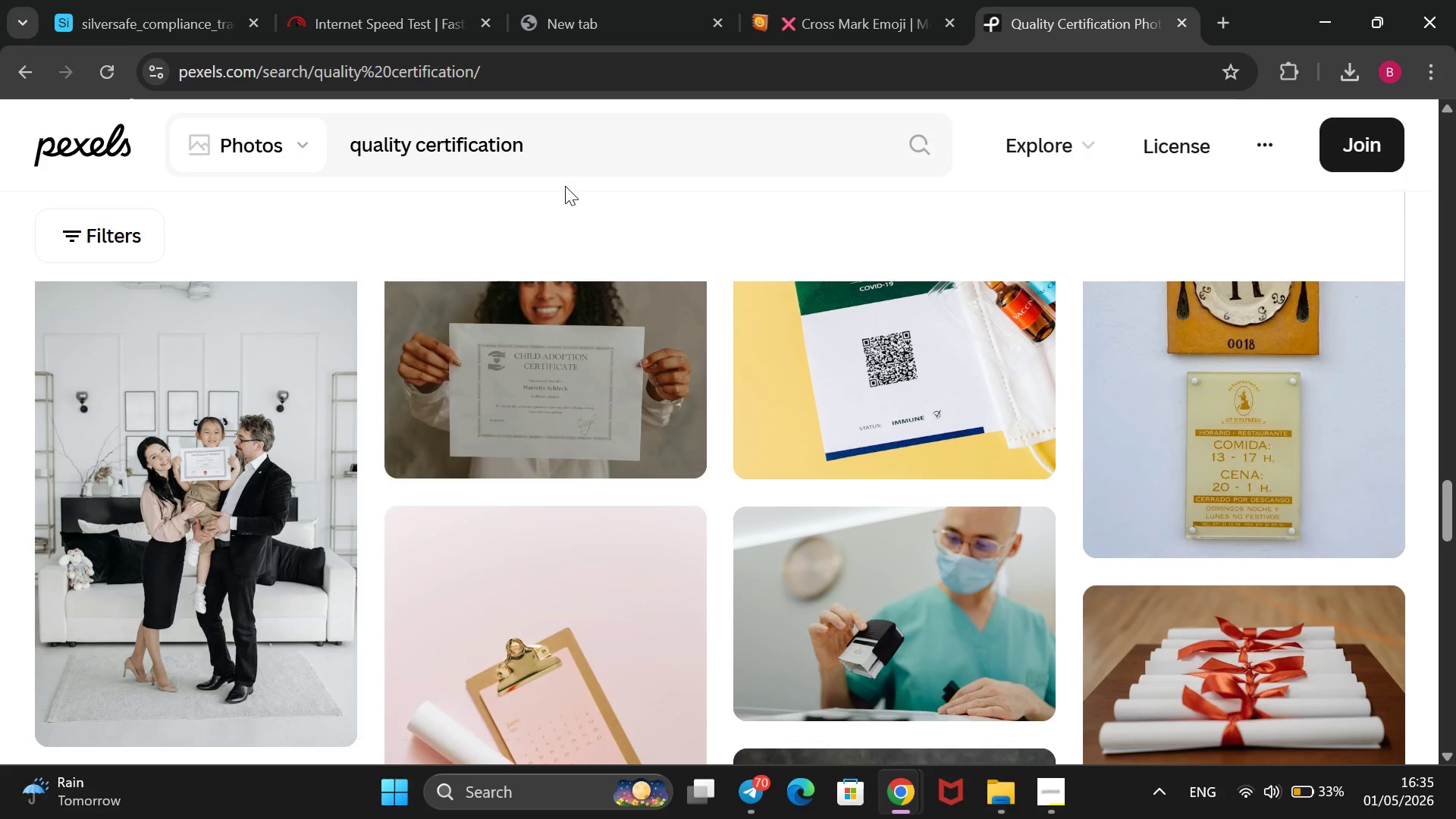 
left_click_drag(start_coordinate=[551, 147], to_coordinate=[342, 136])
 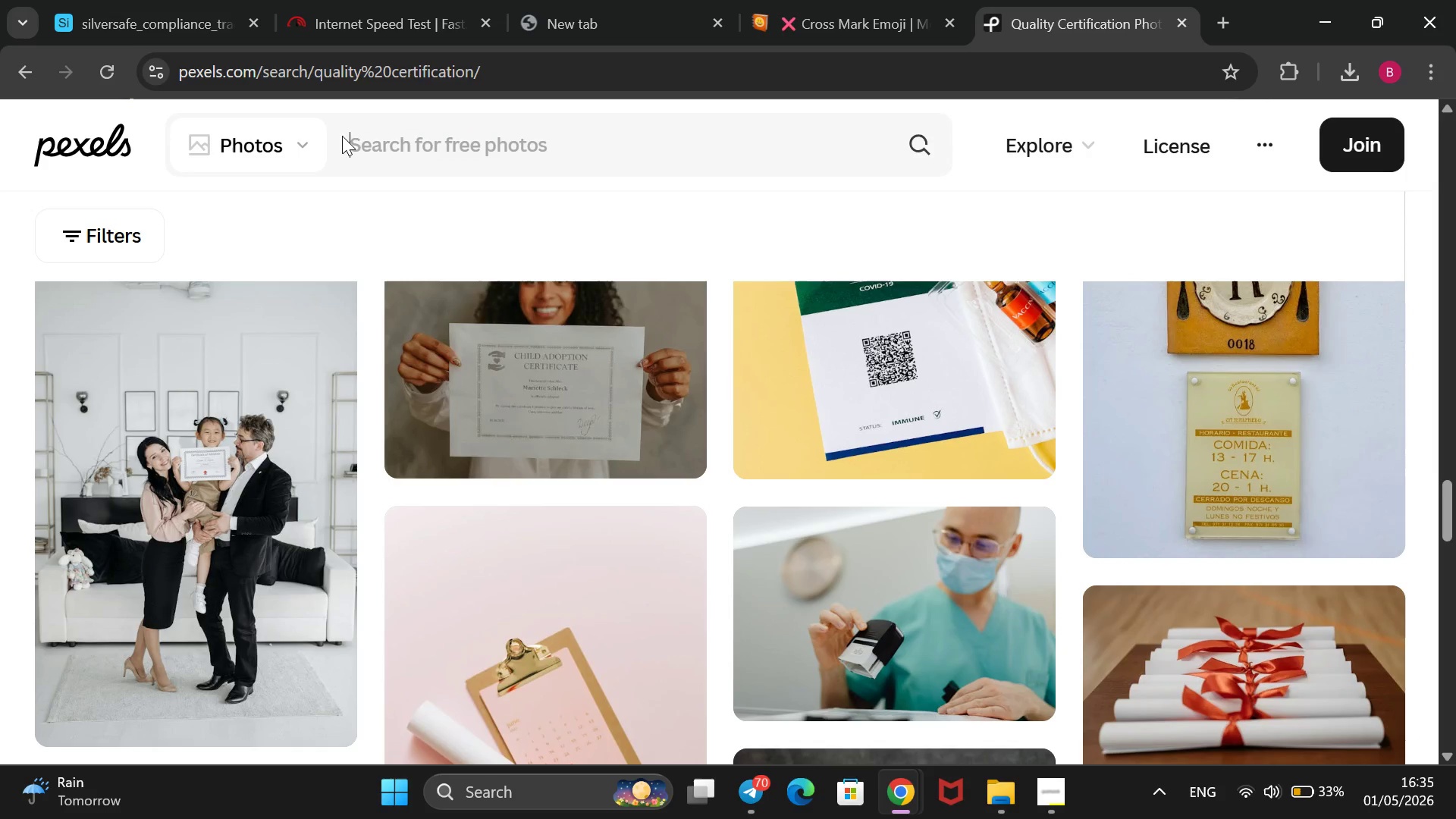 
key(Backspace)
type(inspection checkili)
key(Backspace)
key(Backspace)
key(Backspace)
type(list)
 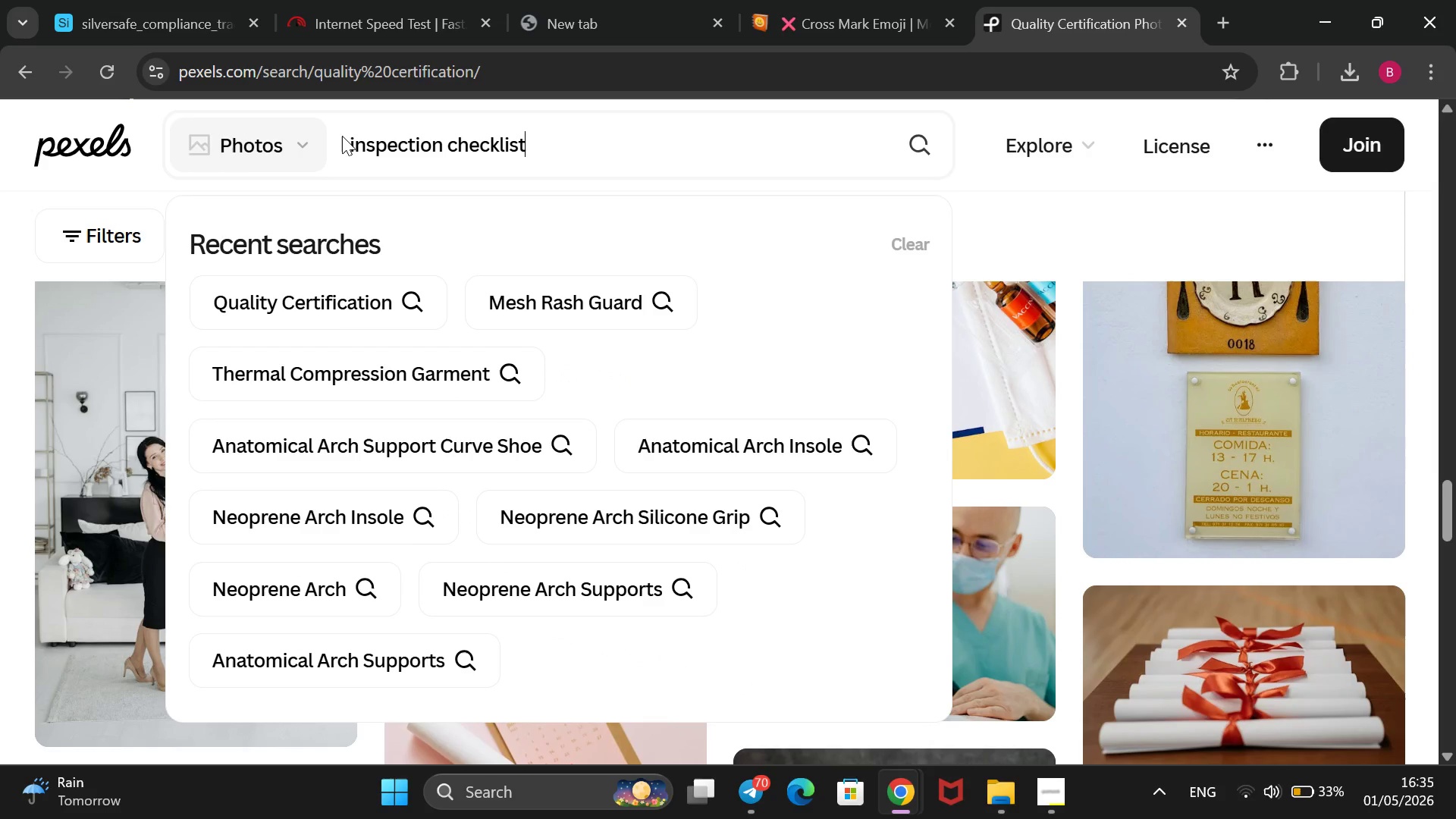 
key(Enter)
 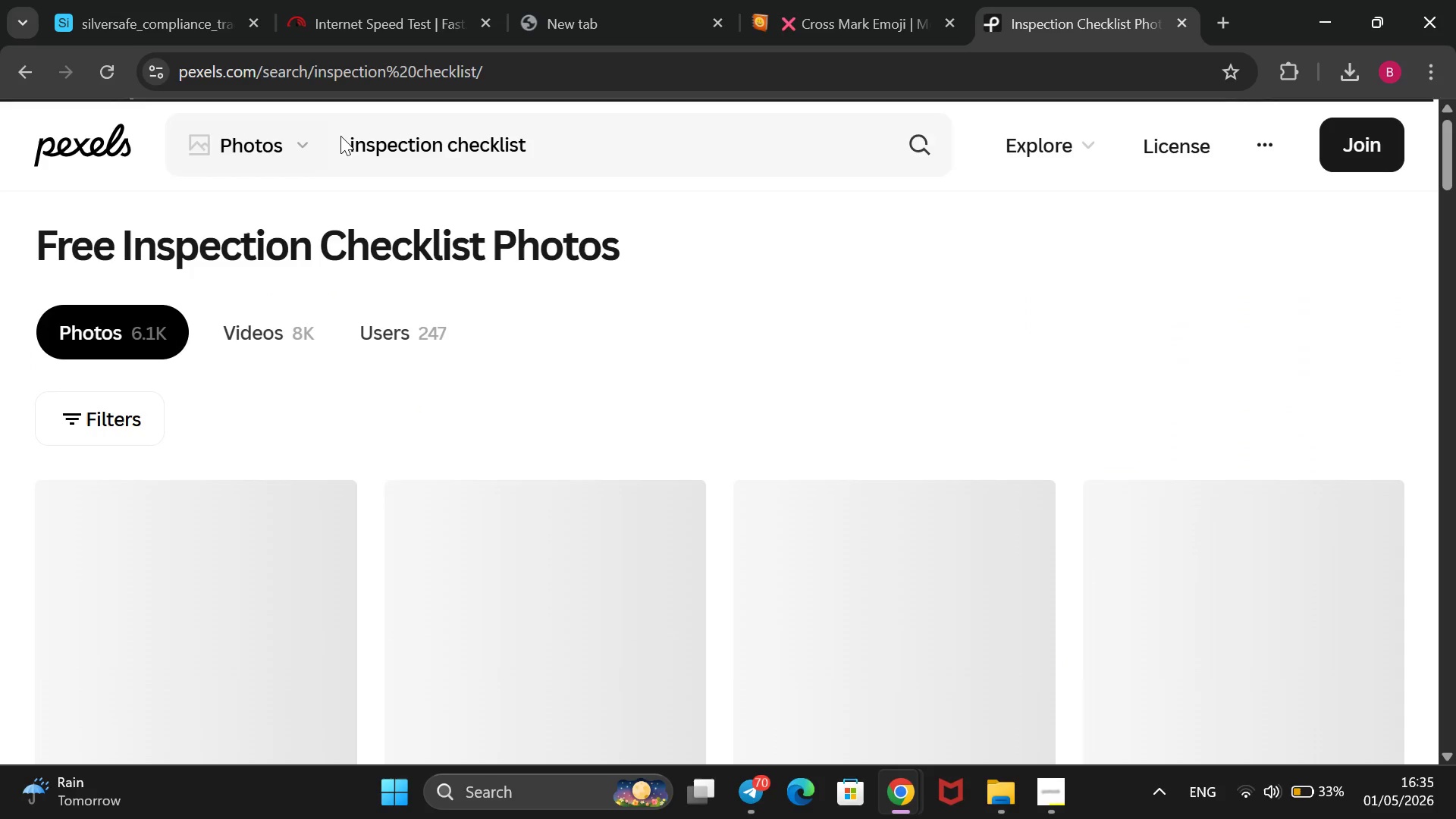 
key(ArrowRight)
 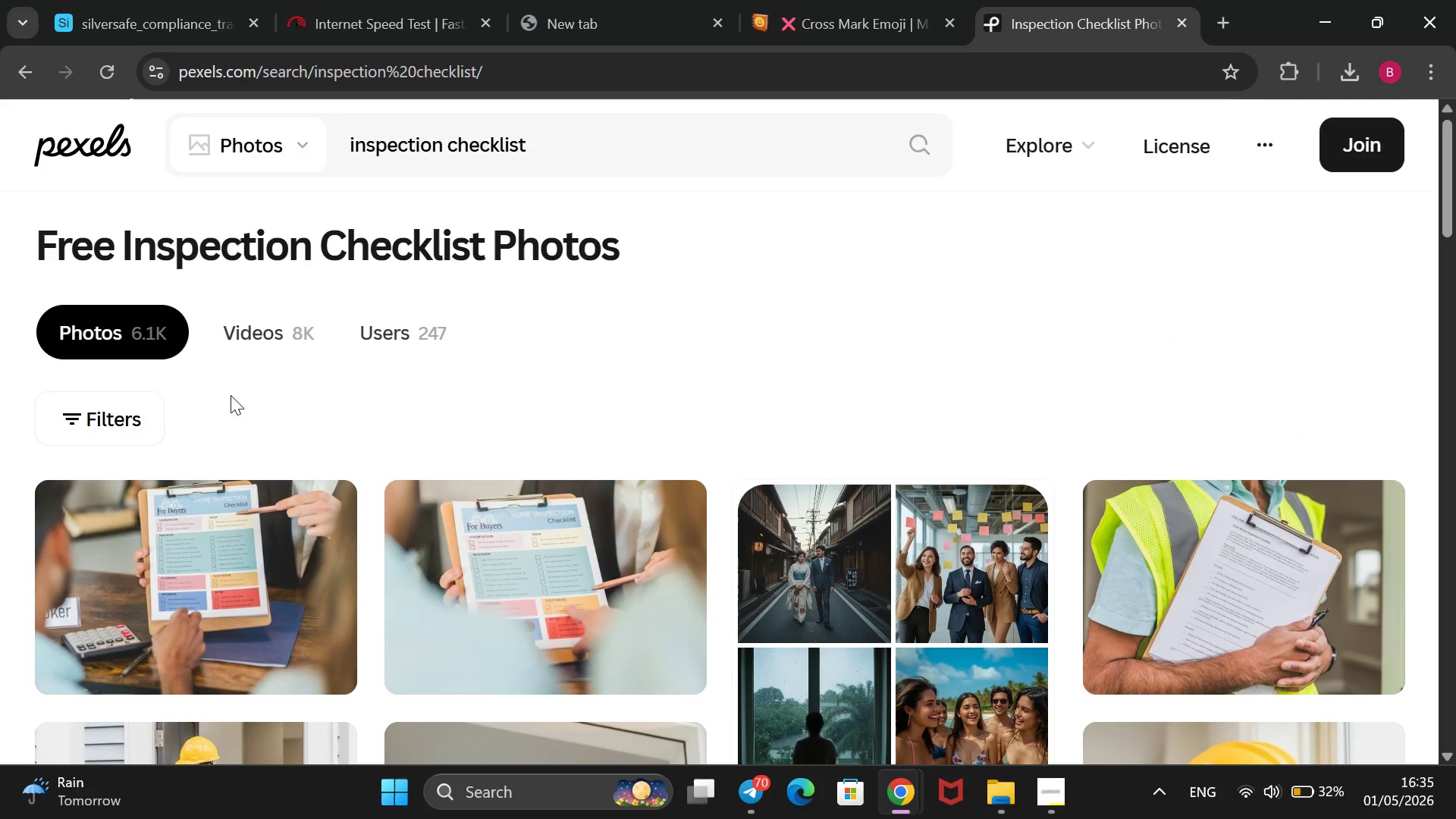 
scroll: coordinate [231, 390], scroll_direction: down, amount: 1.0
 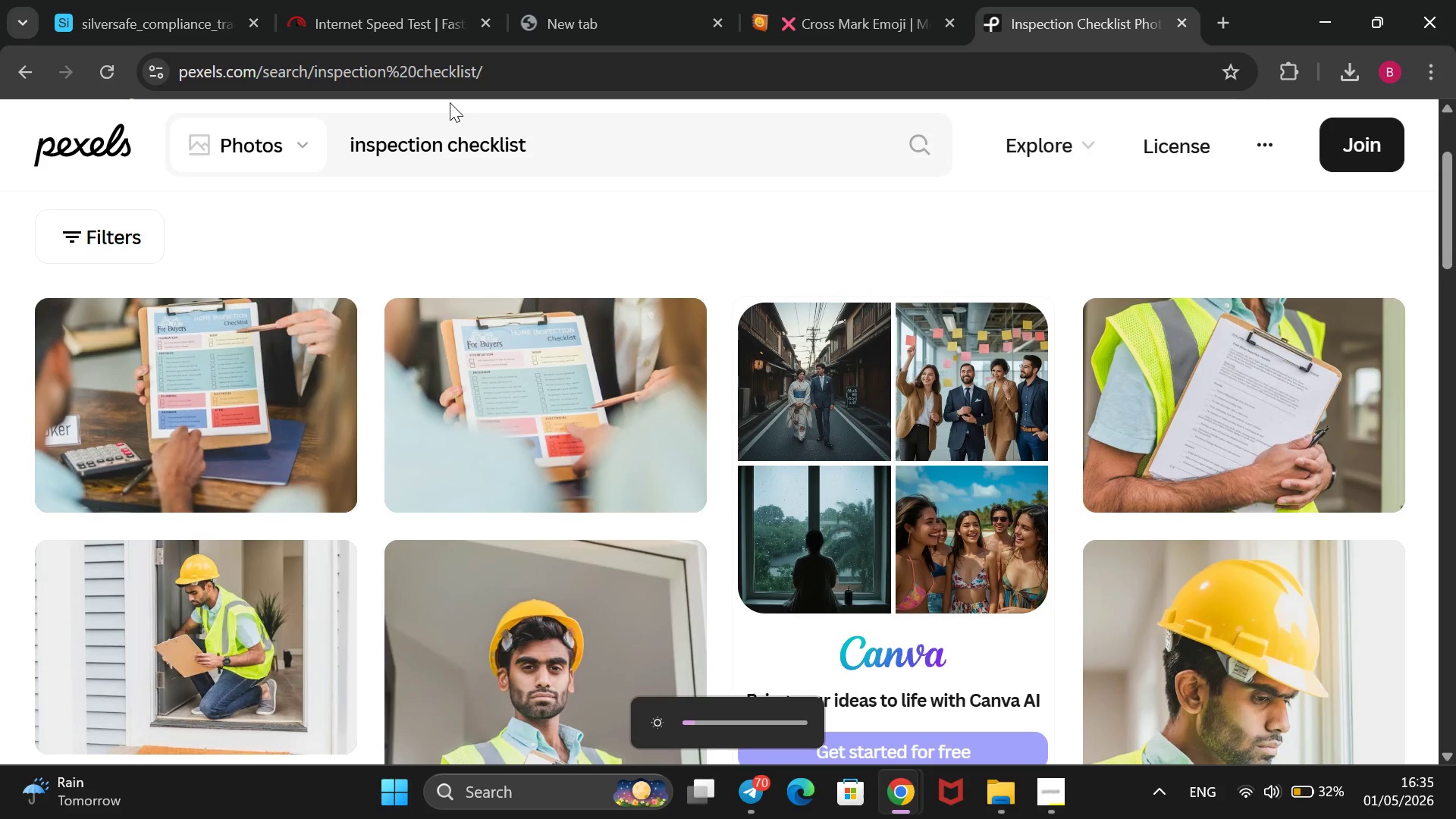 
wait(12.49)
 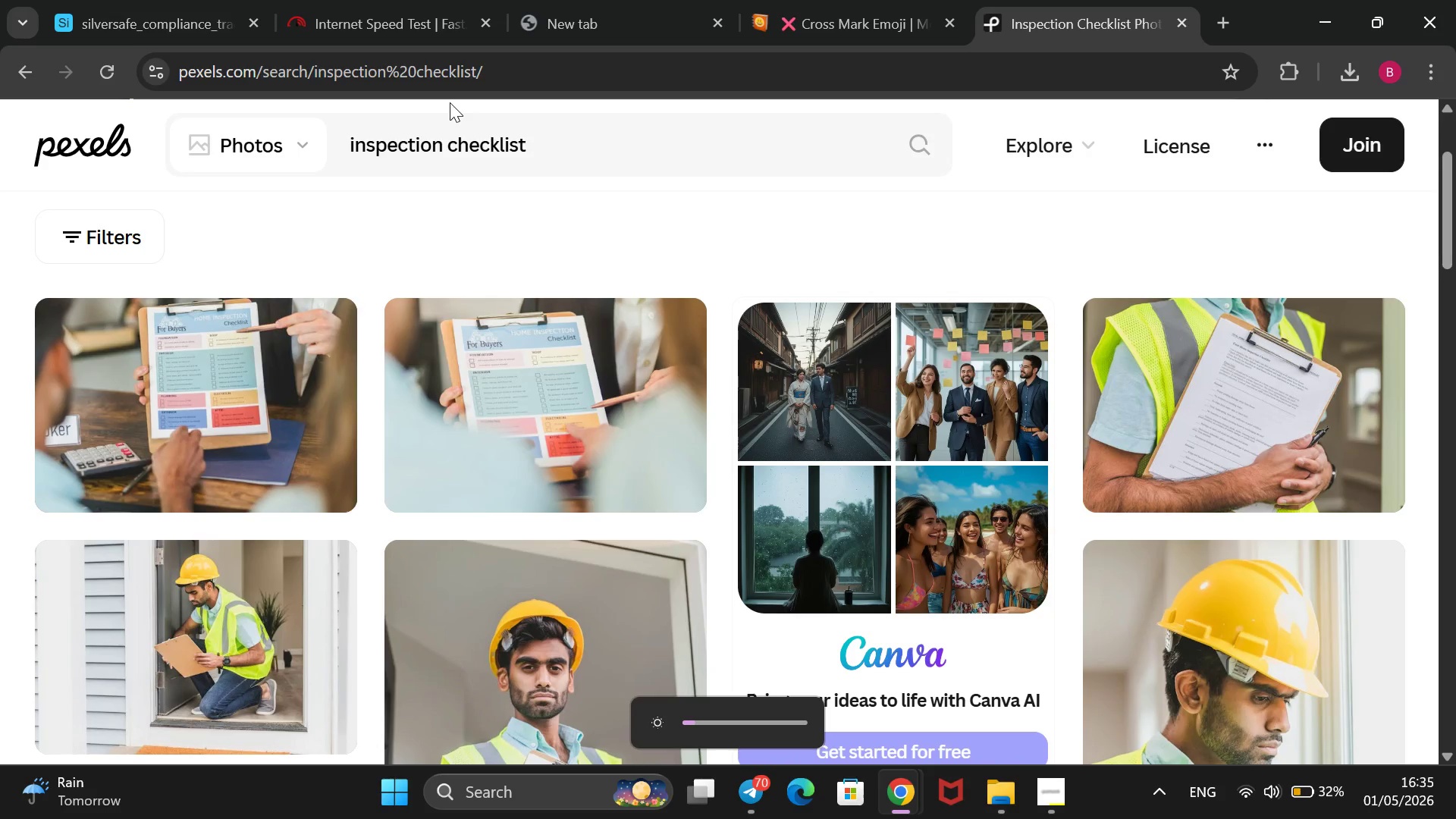 
scroll: coordinate [568, 201], scroll_direction: down, amount: 5.0
 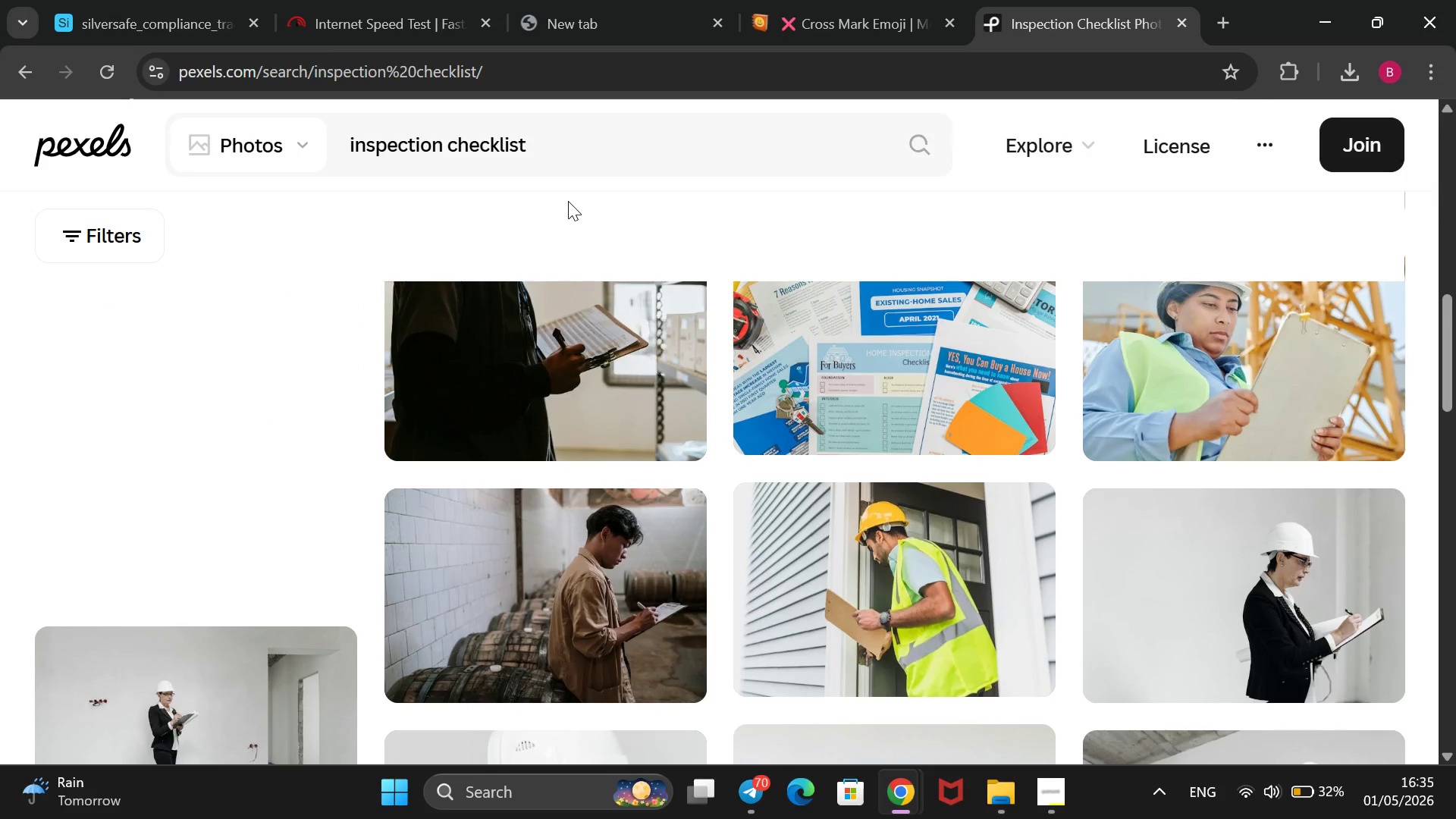 
wait(14.53)
 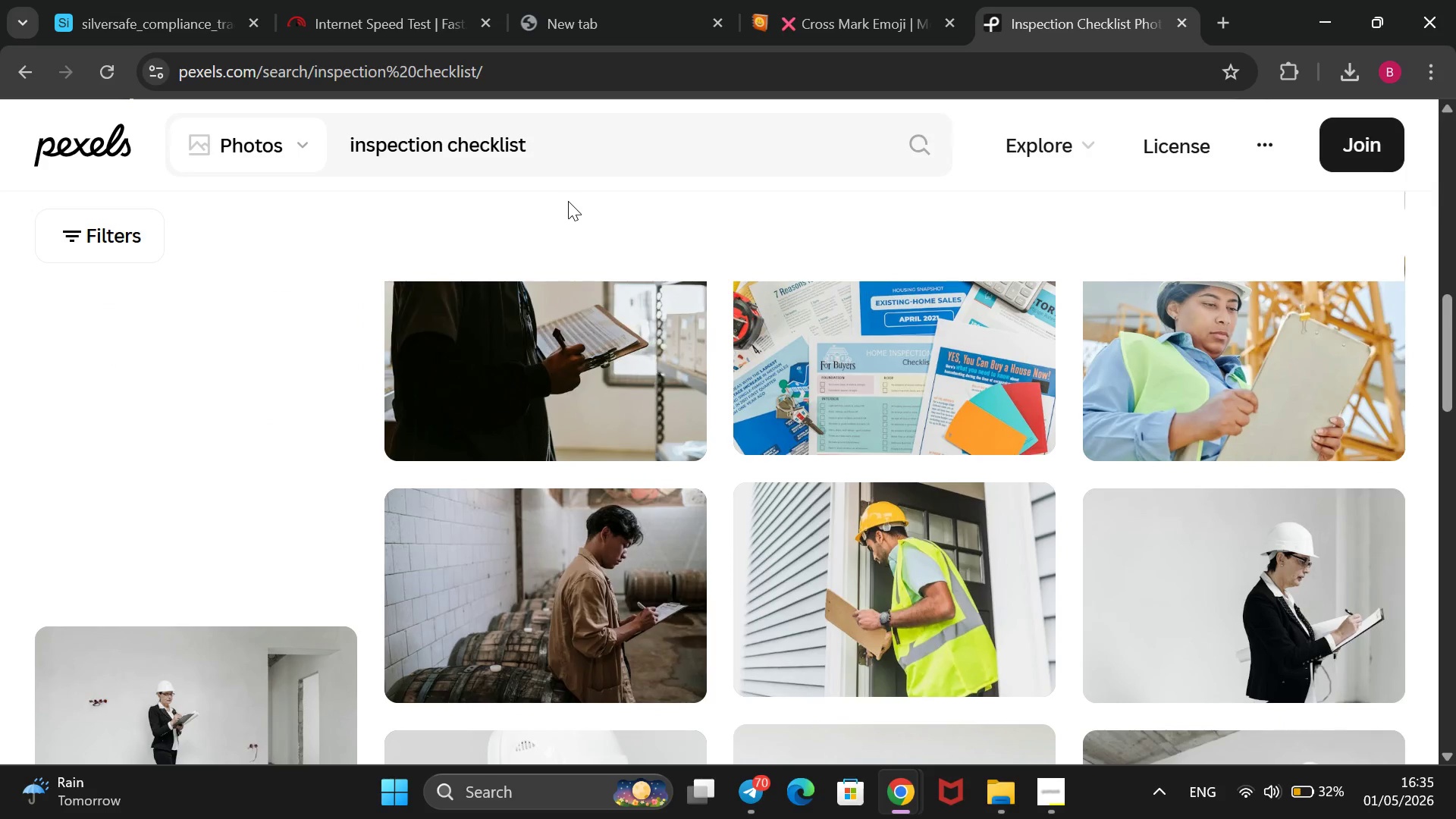 
left_click_drag(start_coordinate=[564, 143], to_coordinate=[348, 131])
 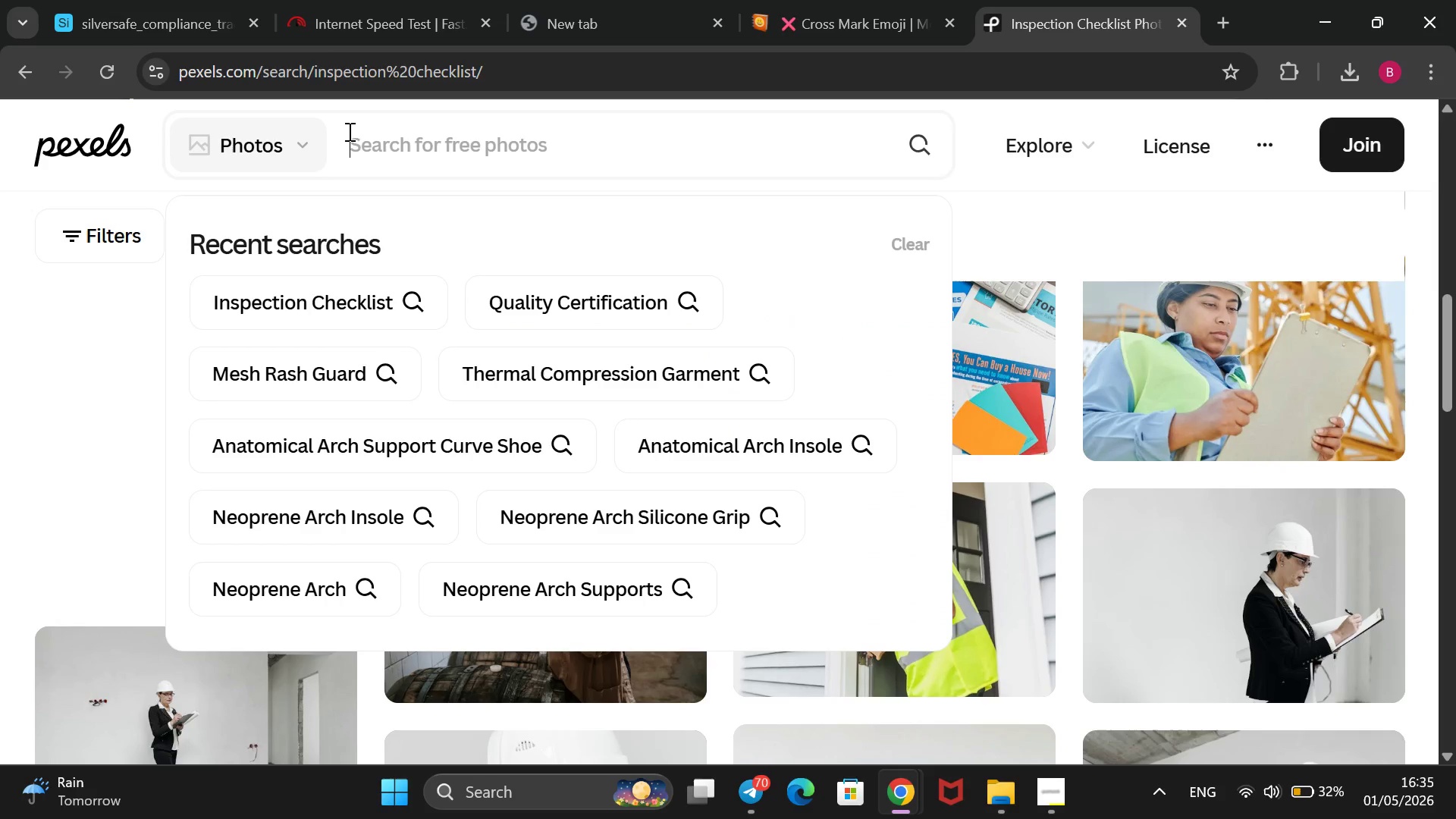 
key(Backspace)
type(quality inspection)
 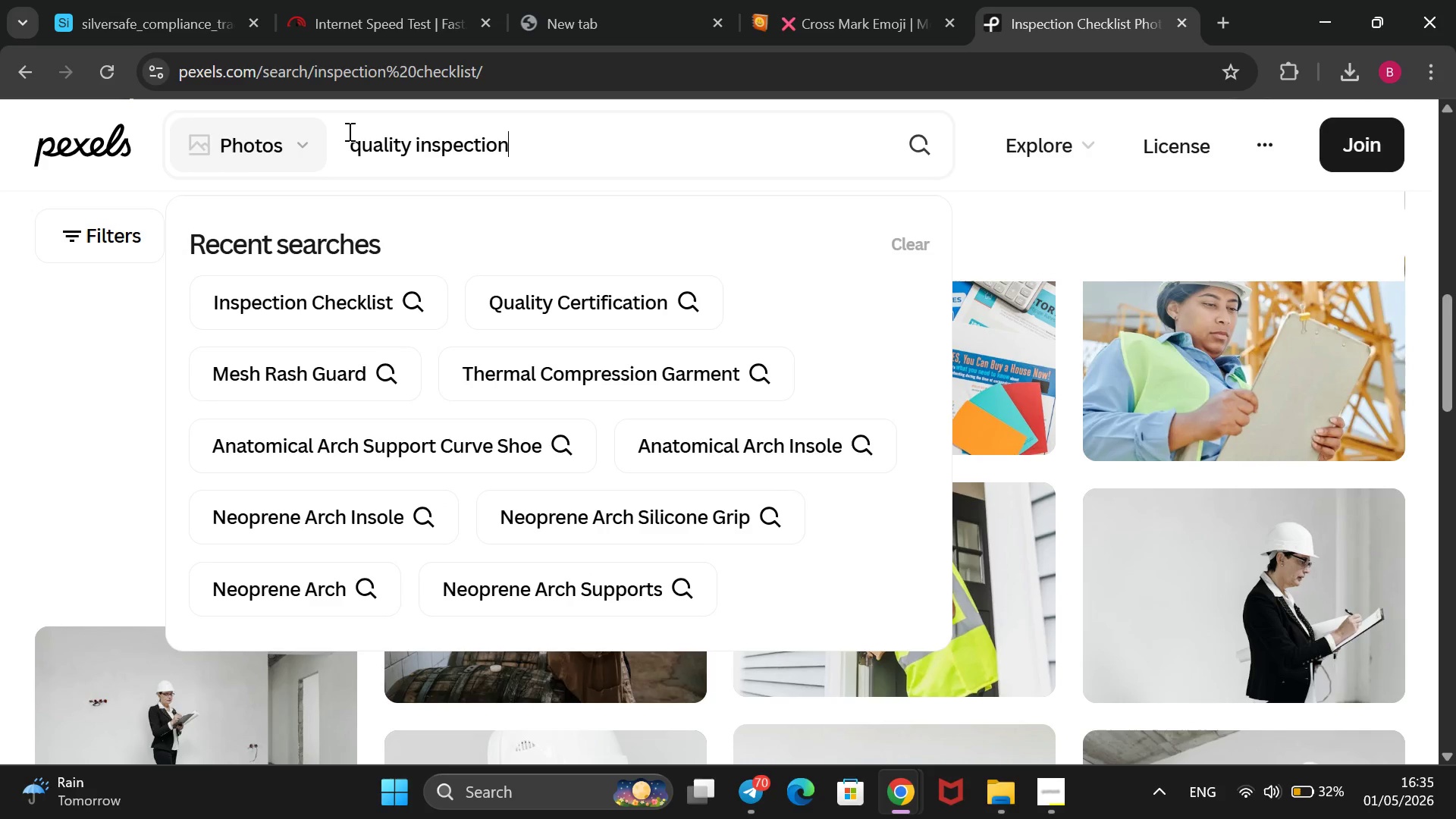 
key(Enter)
 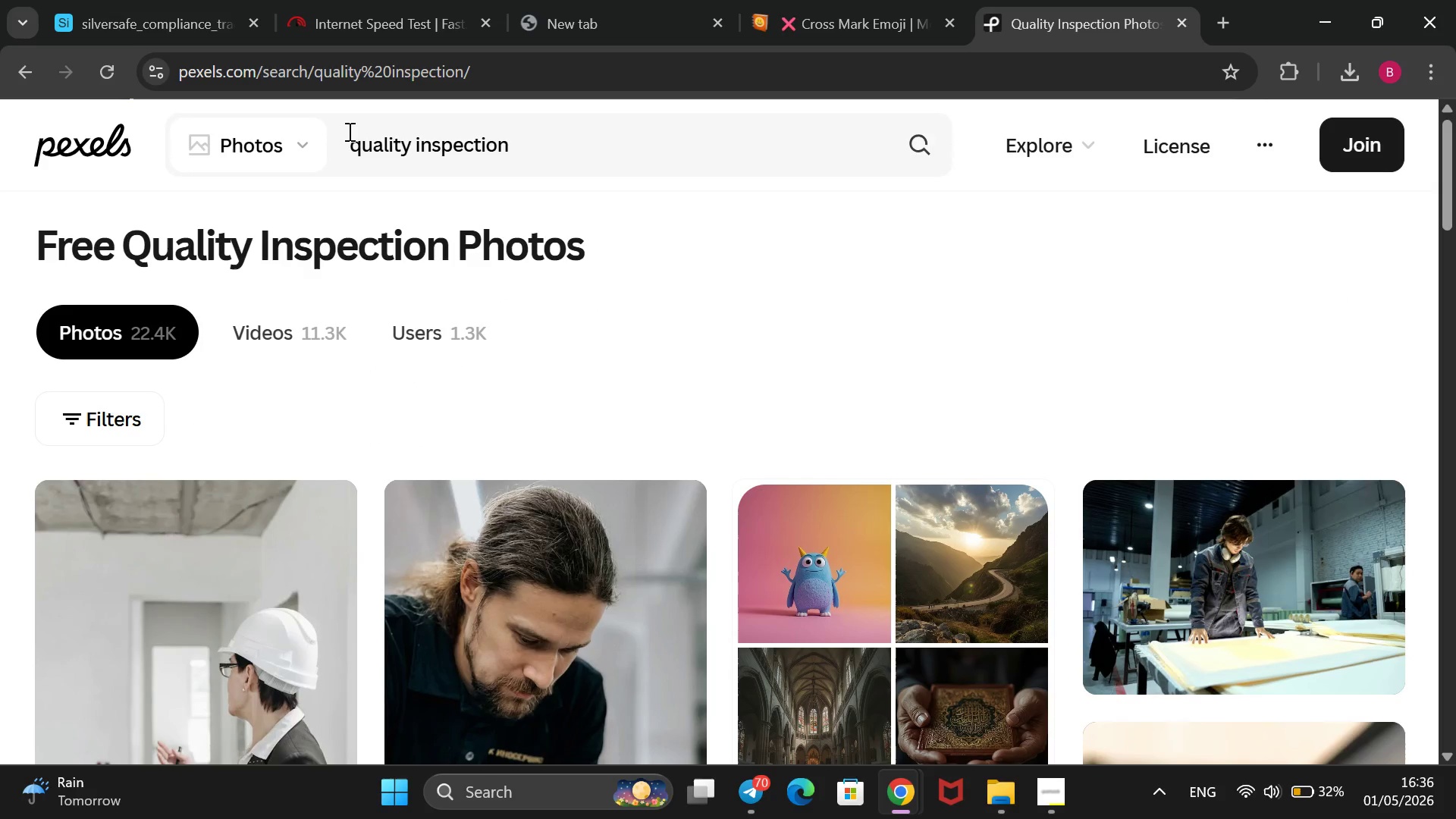 
wait(7.31)
 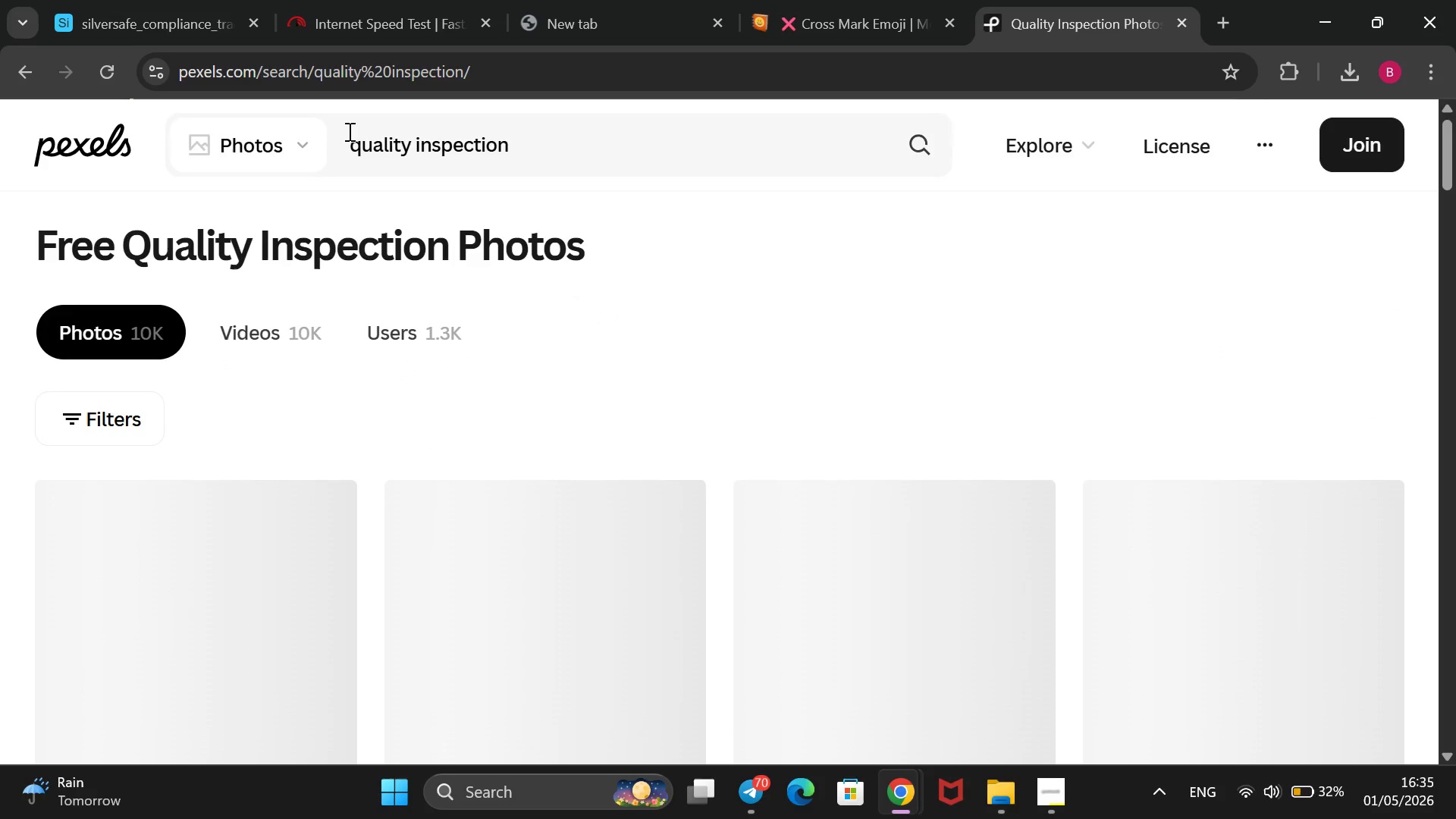 
scroll: coordinate [635, 291], scroll_direction: down, amount: 3.0
 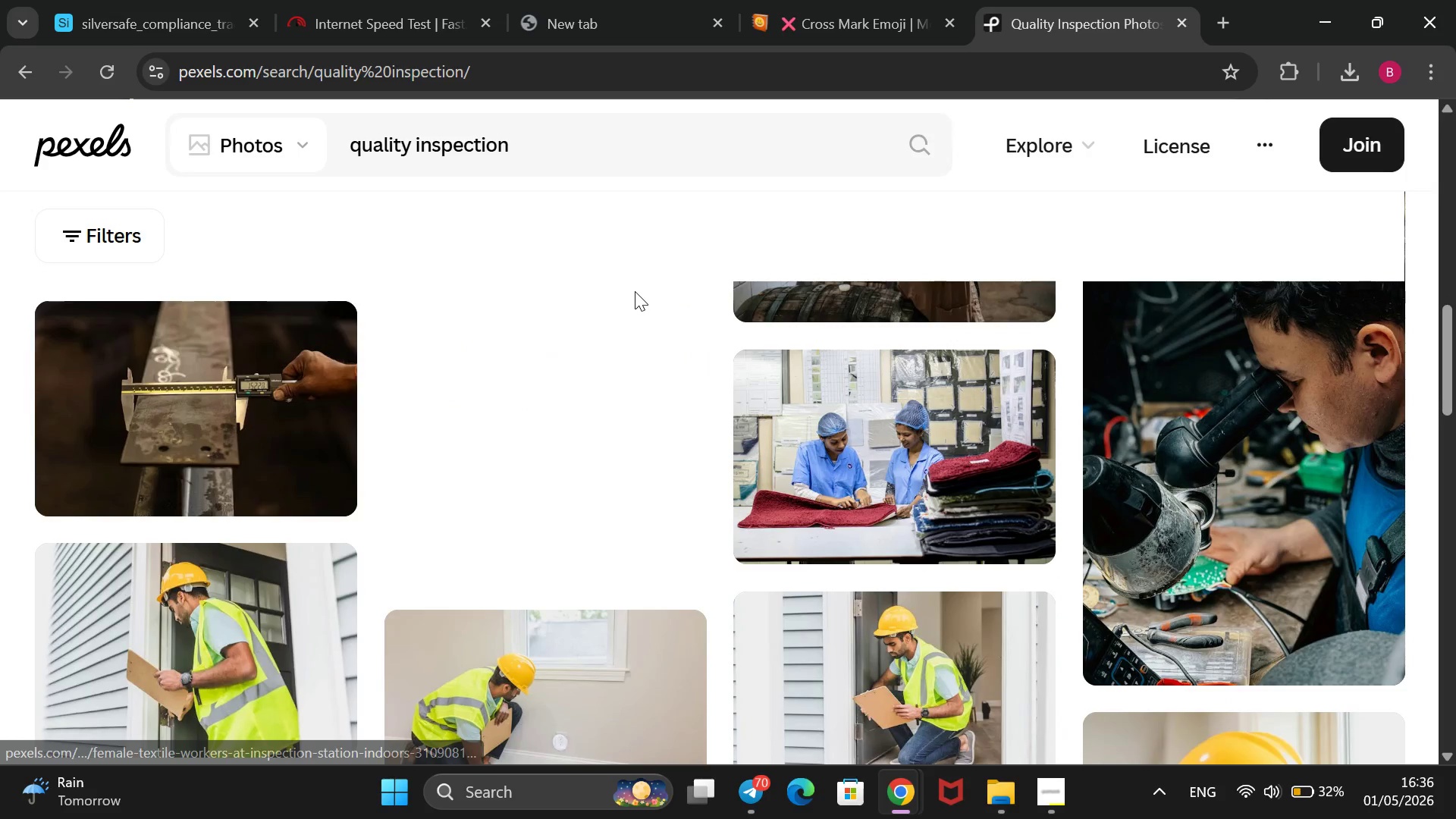 
scroll: coordinate [635, 291], scroll_direction: none, amount: 0.0
 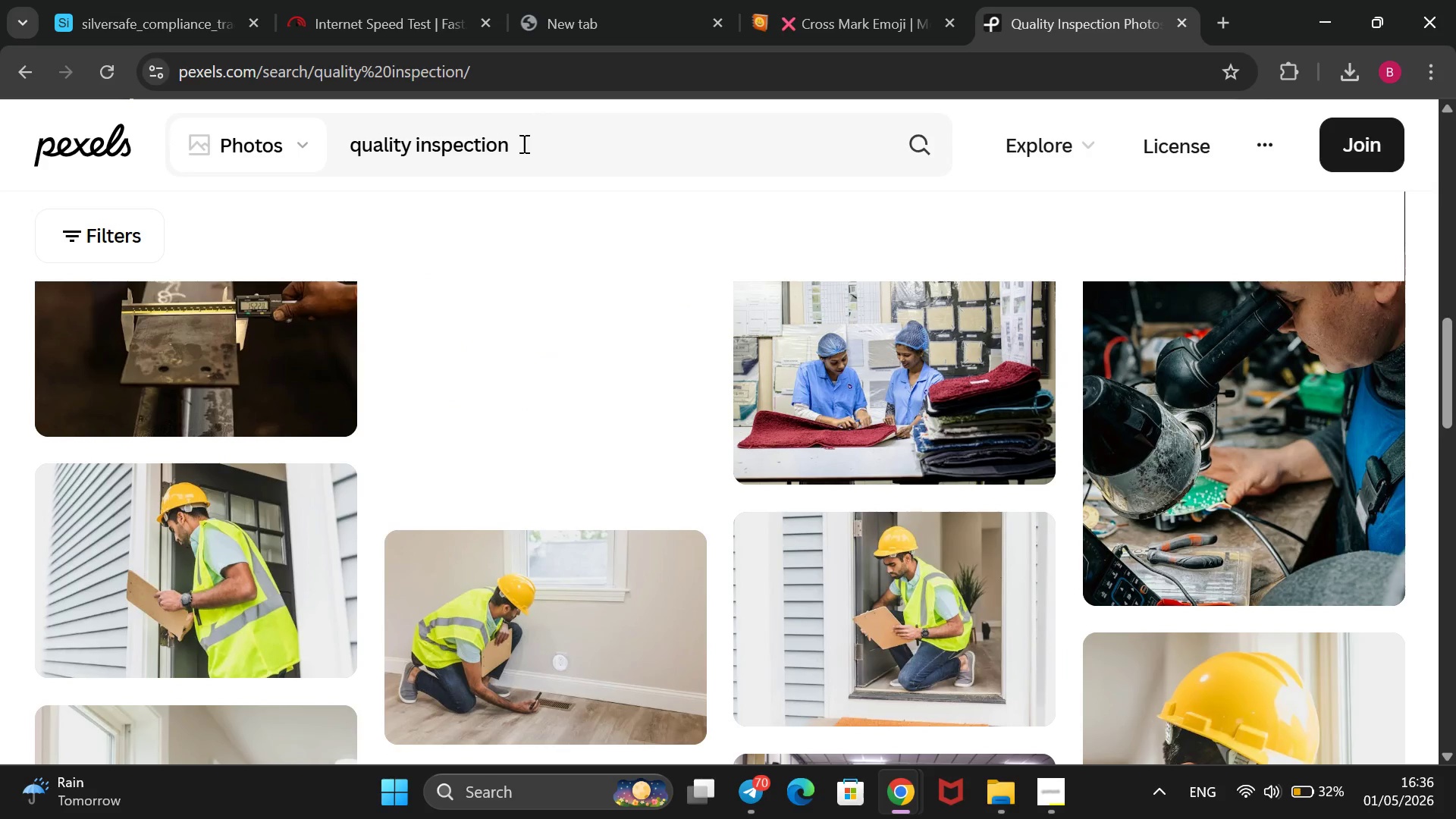 
left_click_drag(start_coordinate=[522, 149], to_coordinate=[331, 163])
 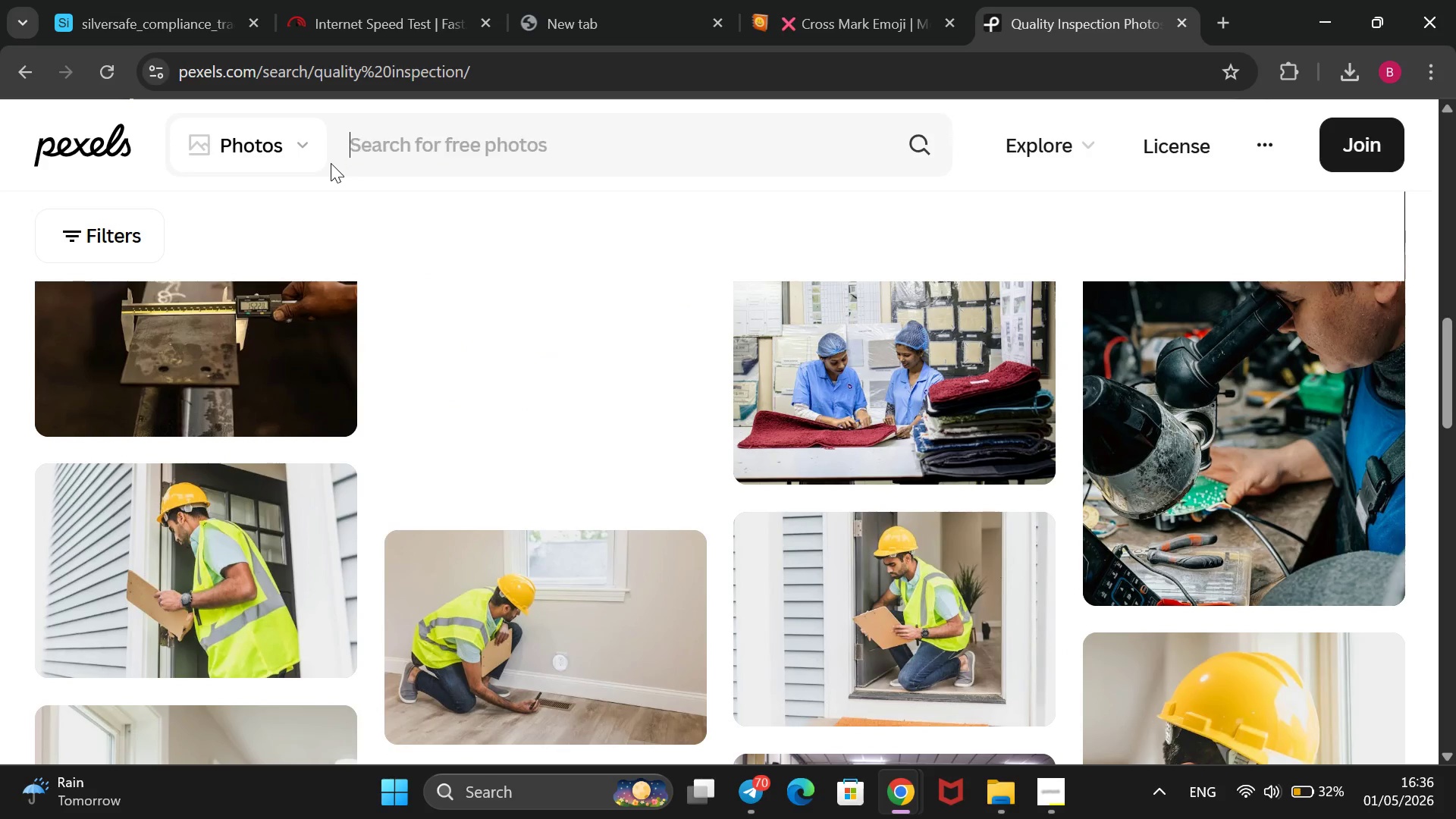 
key(Backspace)
 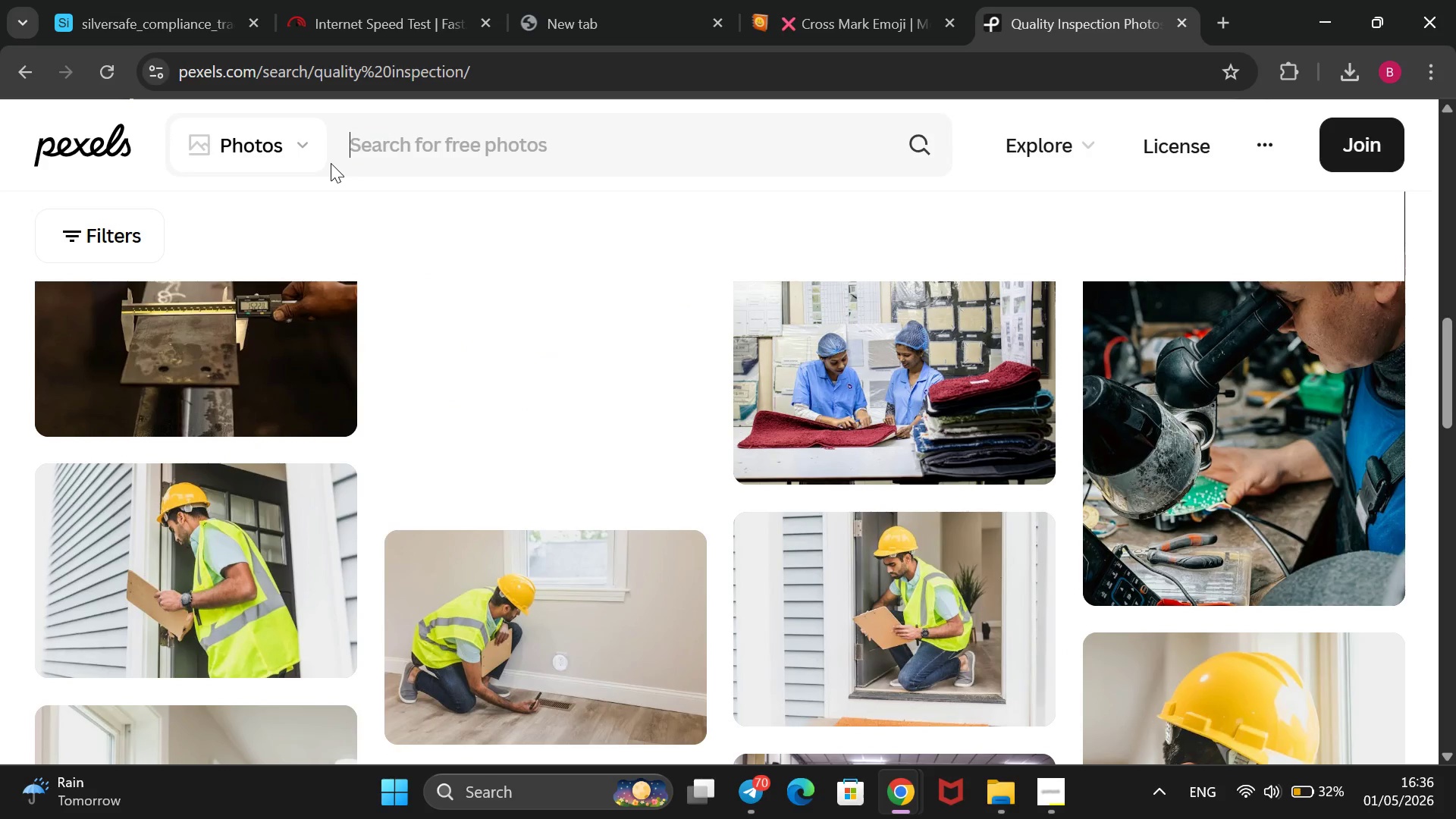 
scroll: coordinate [331, 163], scroll_direction: down, amount: 1.0
 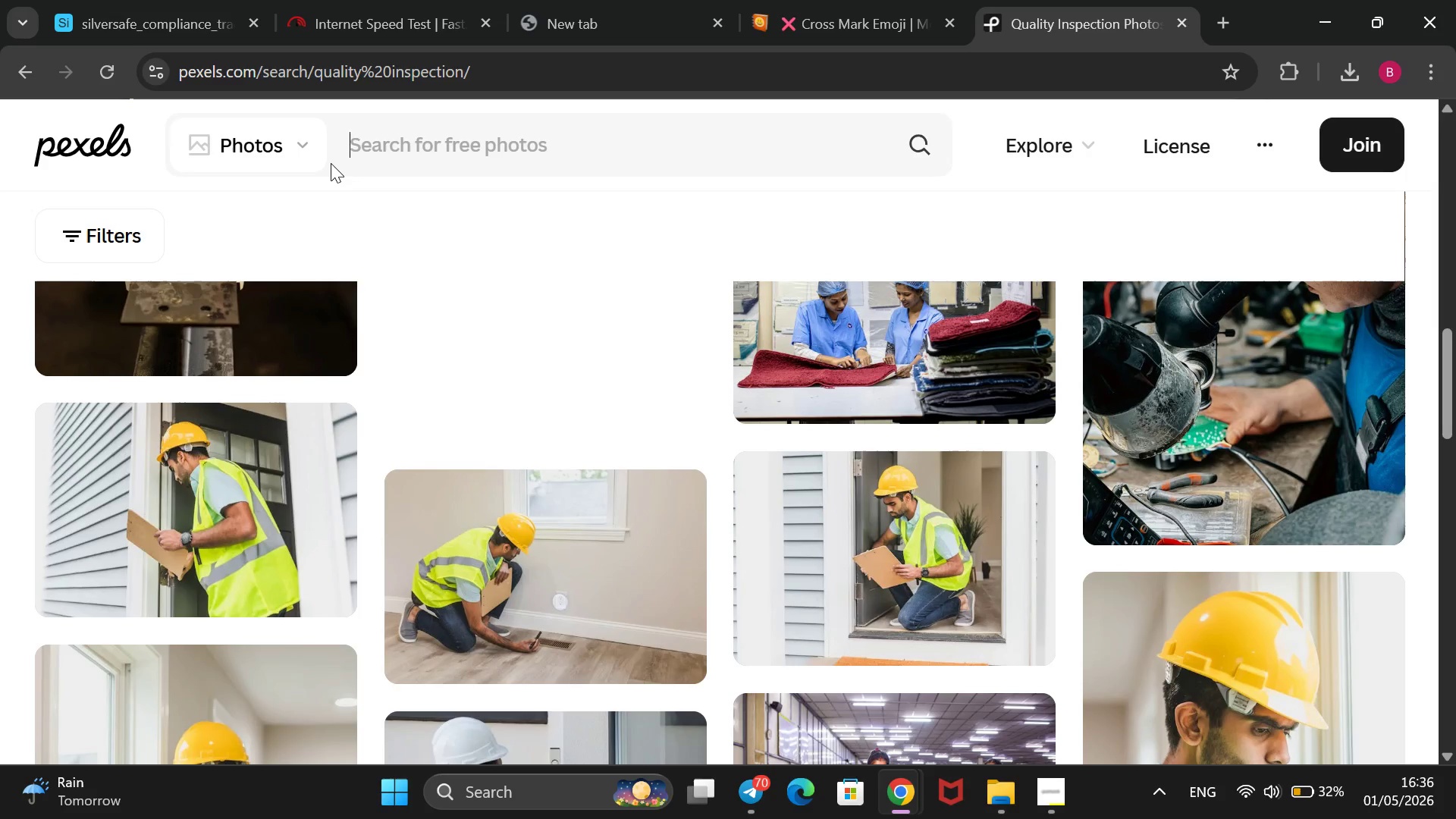 
left_click([331, 163])
 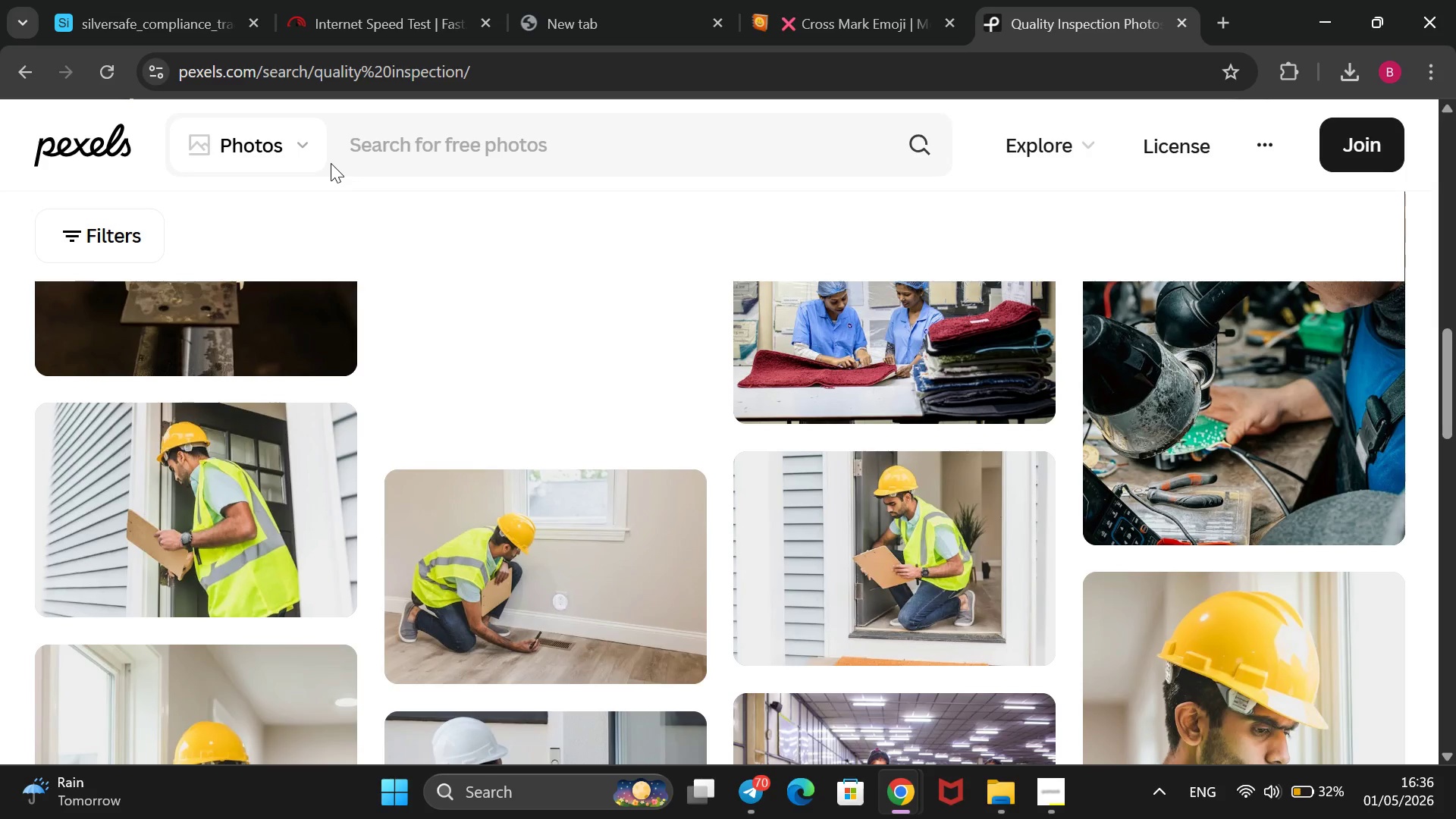 
type(products)
 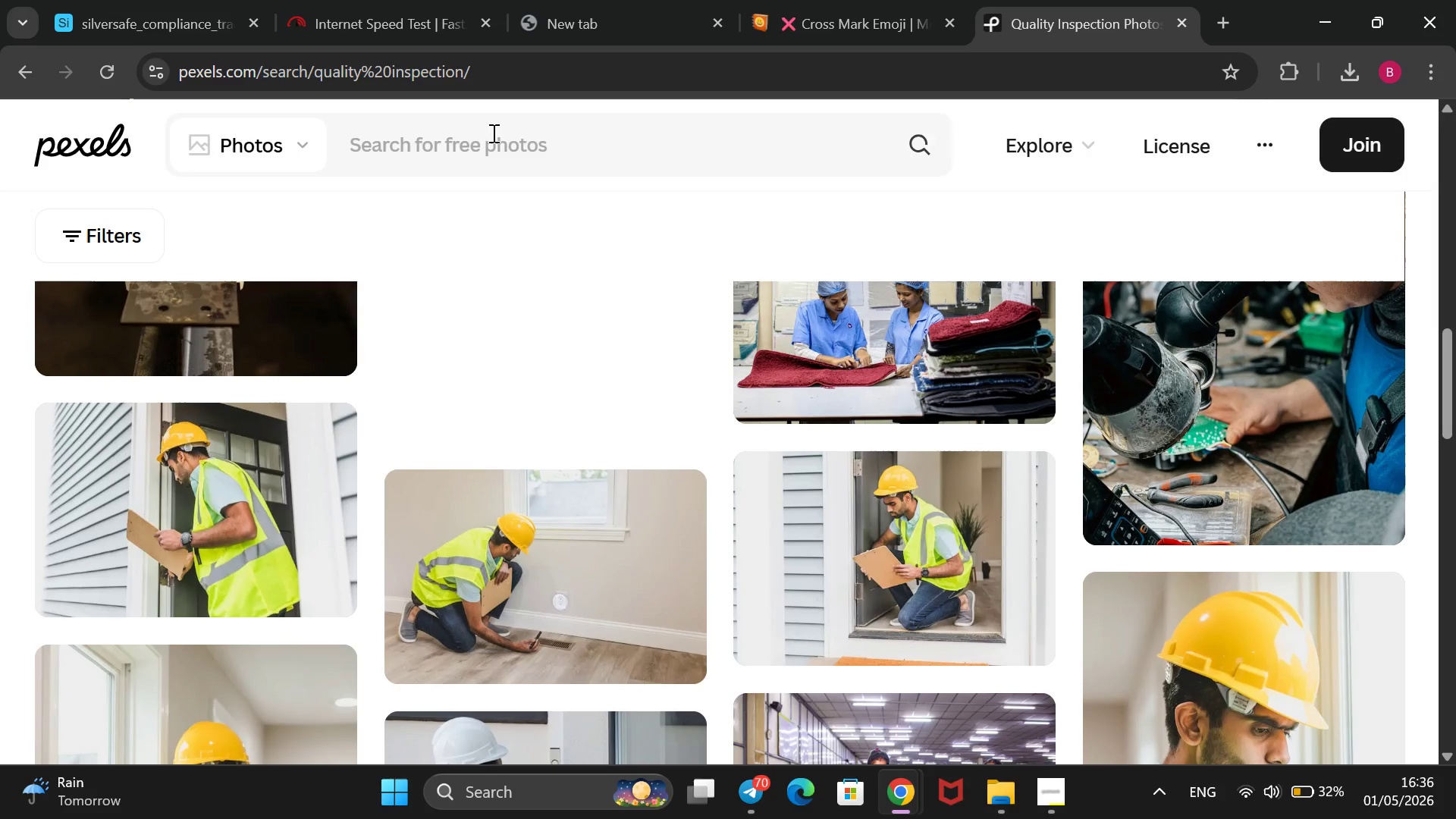 
left_click([491, 135])
 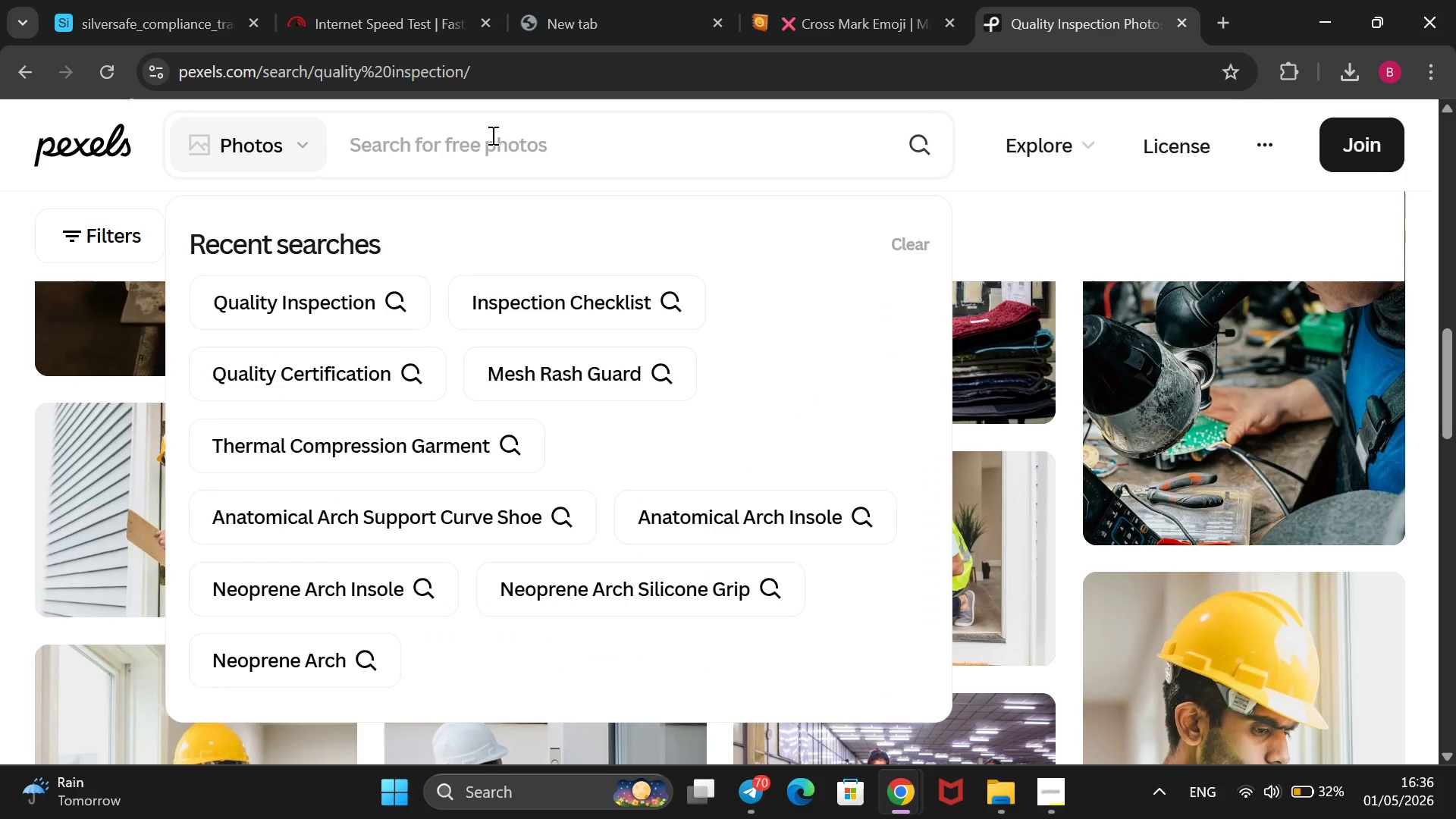 
type(products inspection documents)
 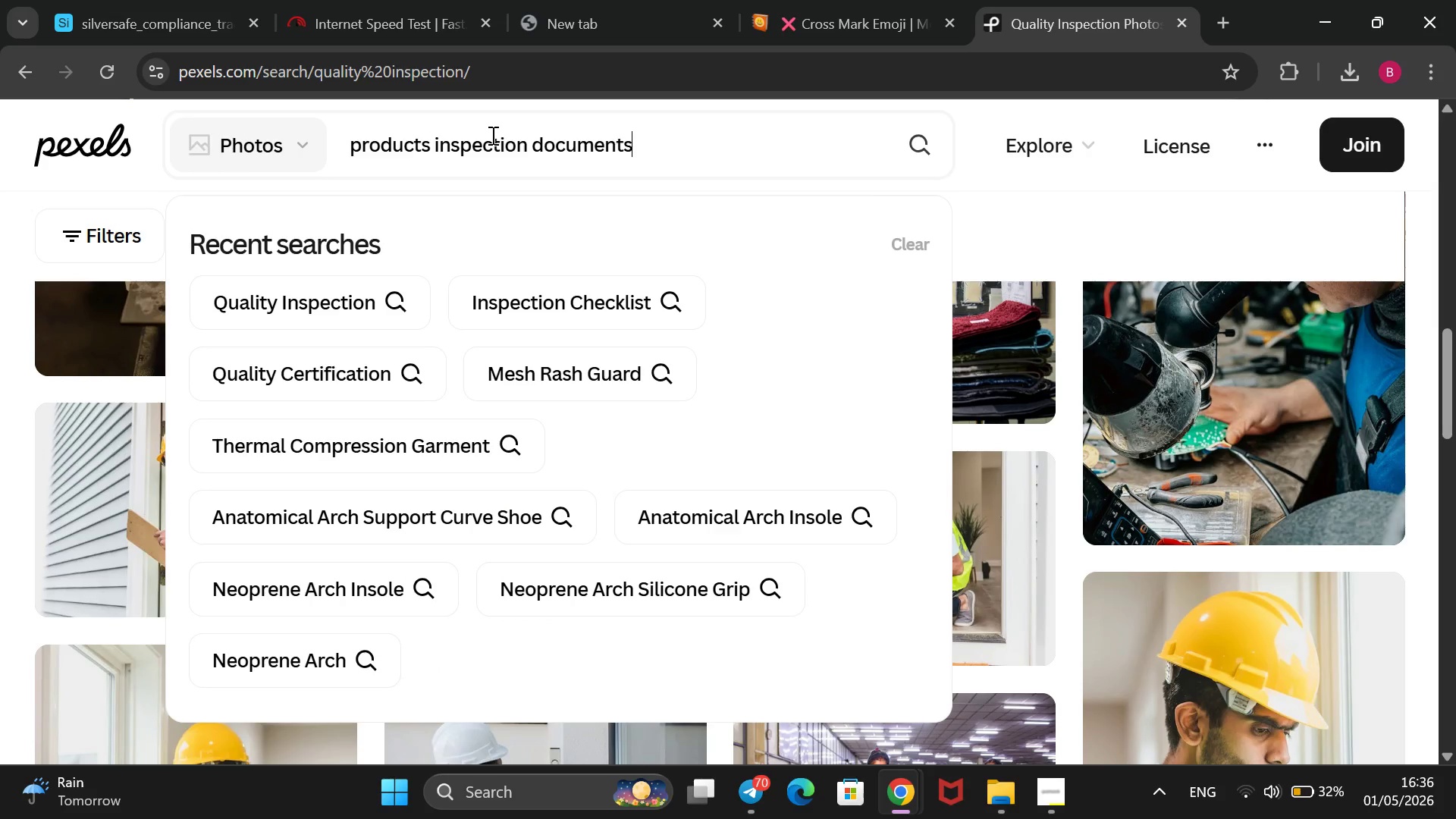 
key(Enter)
 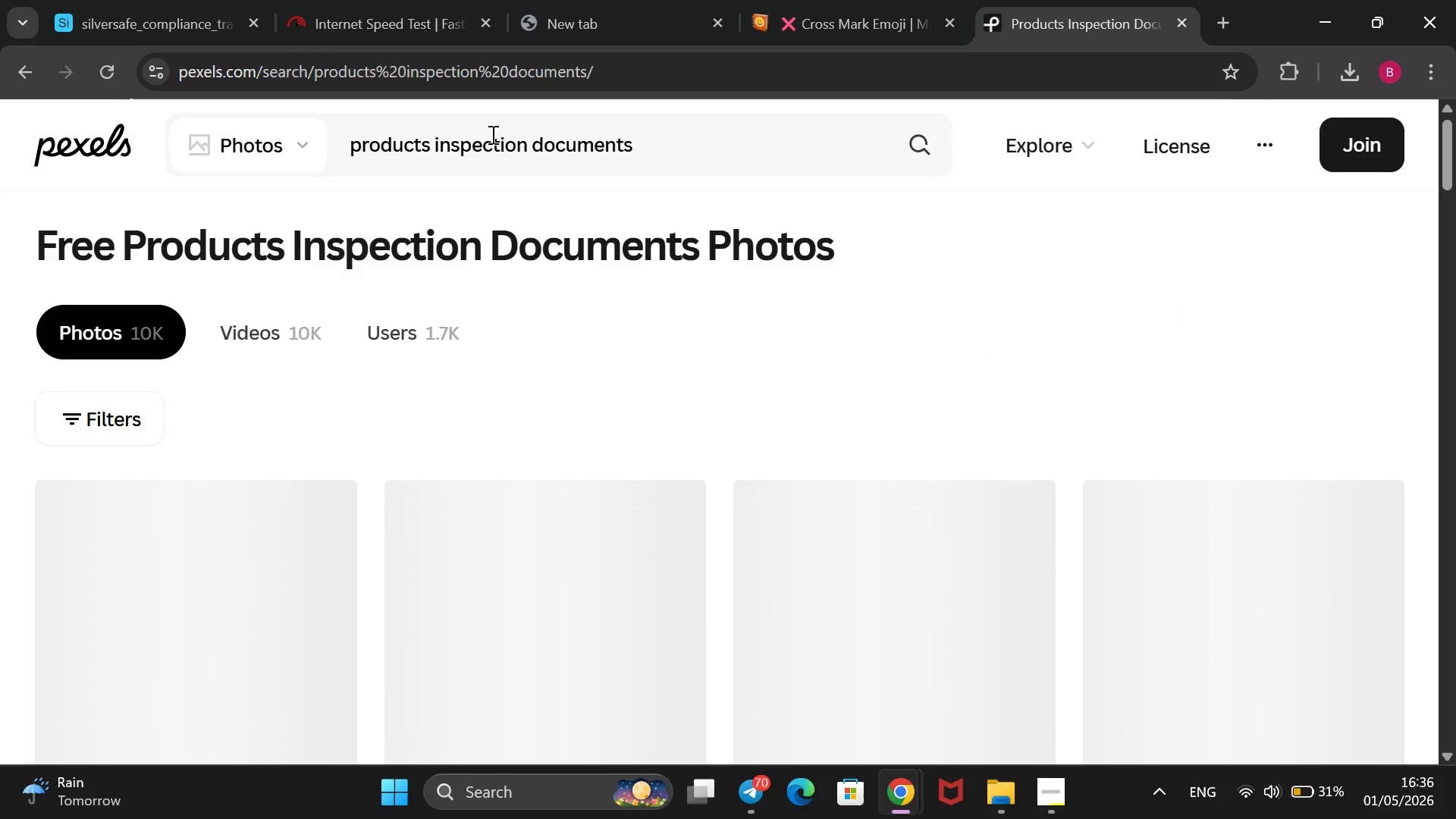 
wait(6.08)
 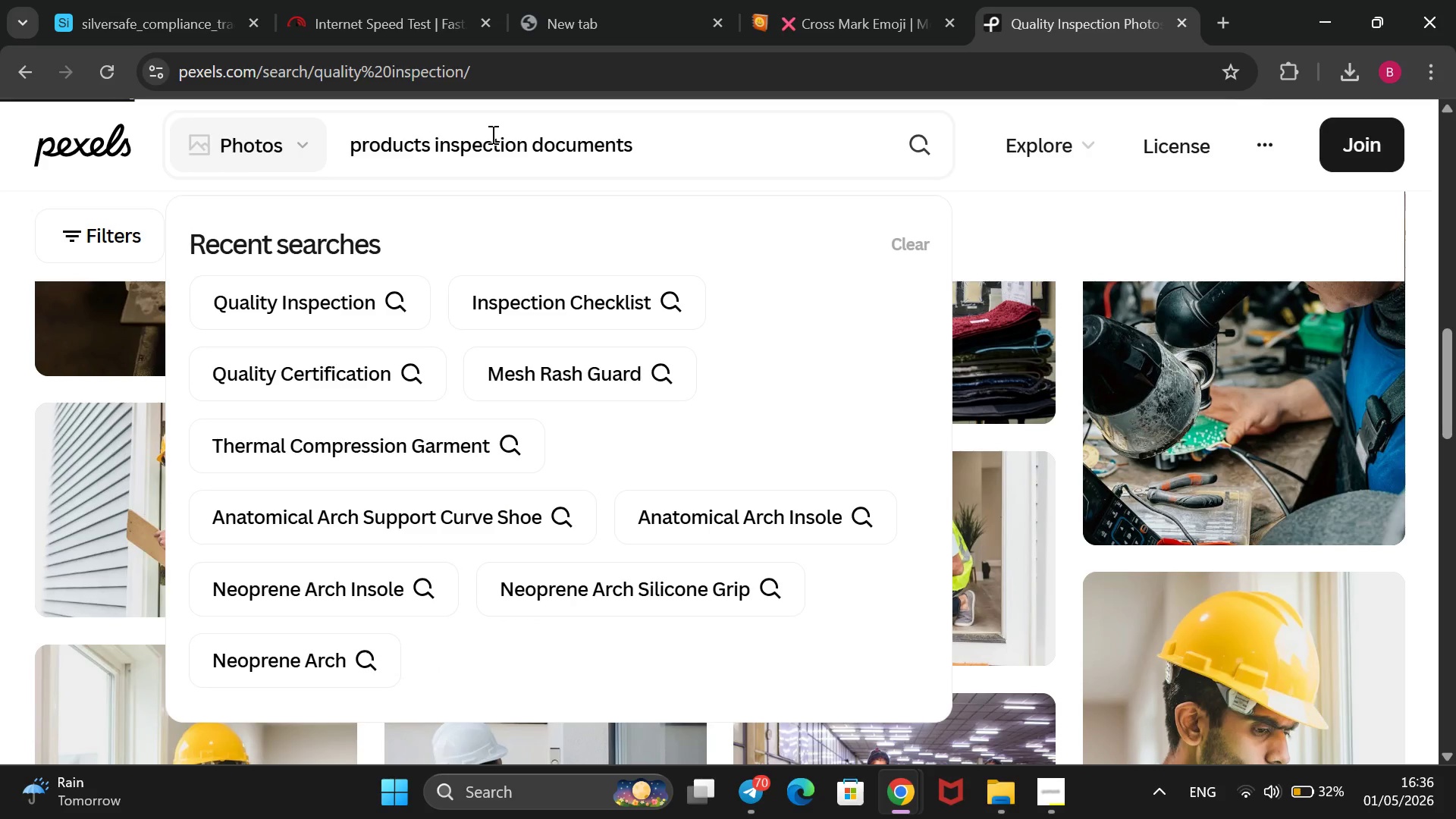 
scroll: coordinate [491, 134], scroll_direction: down, amount: 6.0
 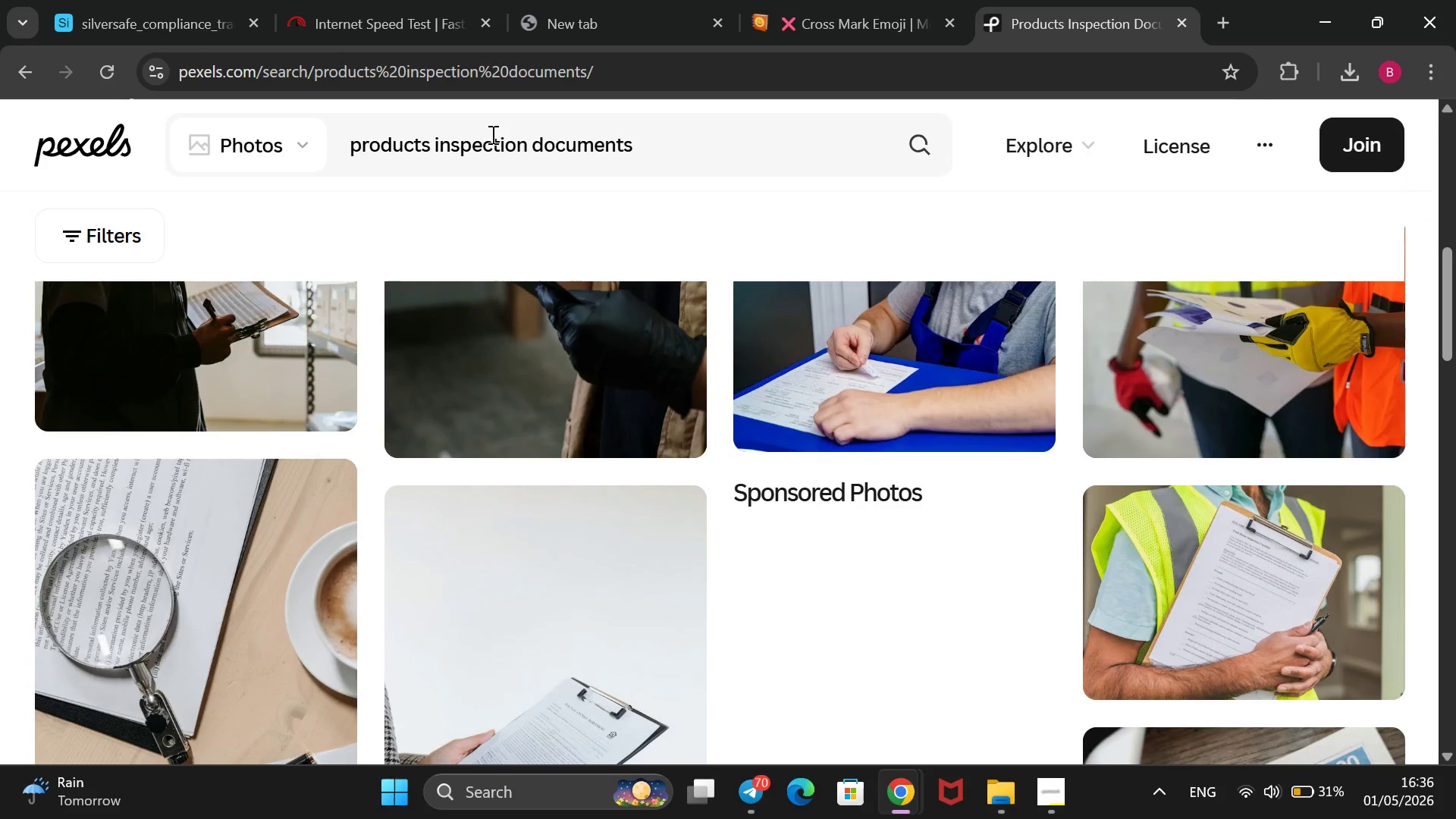 
scroll: coordinate [491, 134], scroll_direction: up, amount: 2.0
 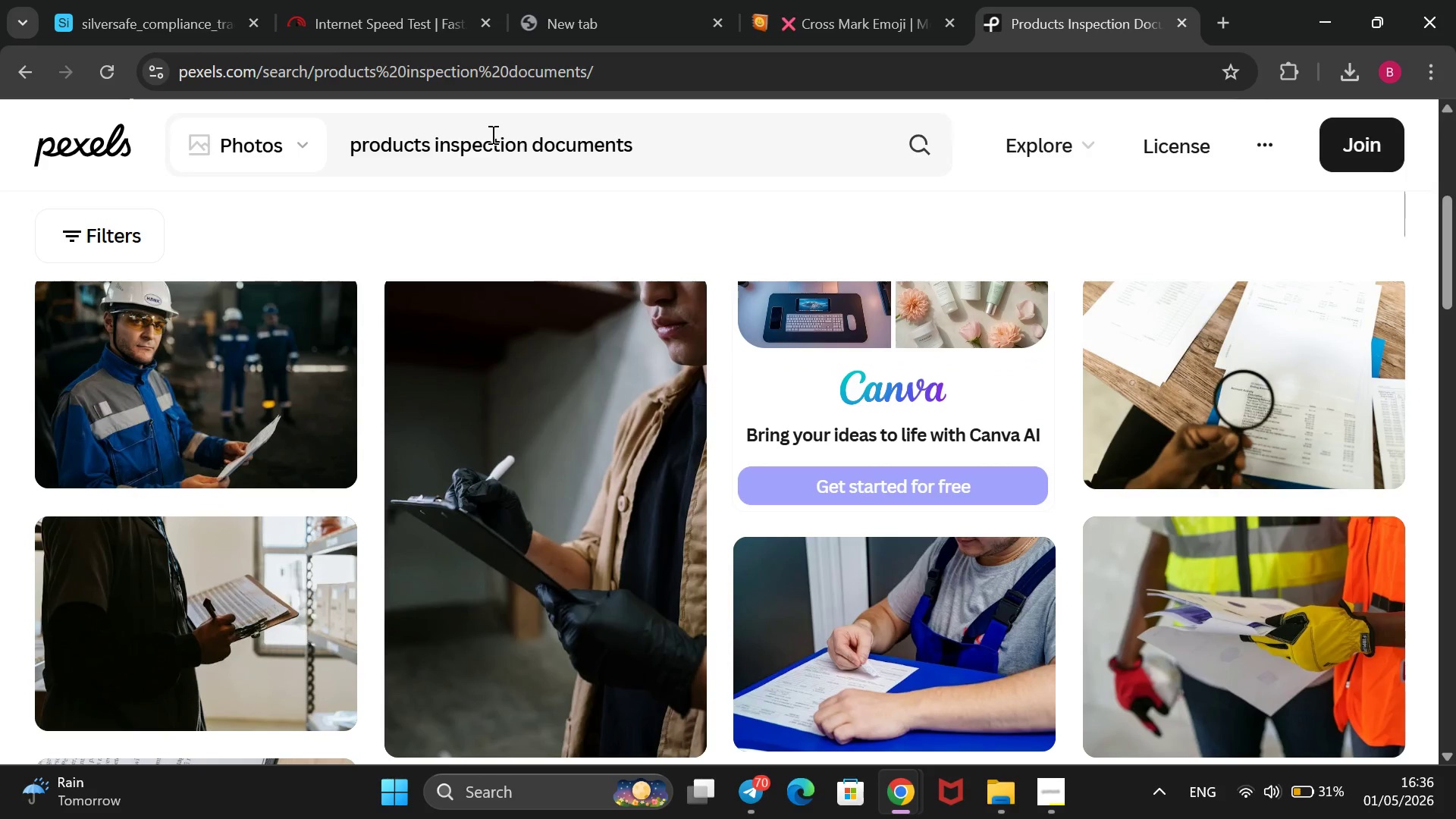 
scroll: coordinate [491, 134], scroll_direction: down, amount: 18.0
 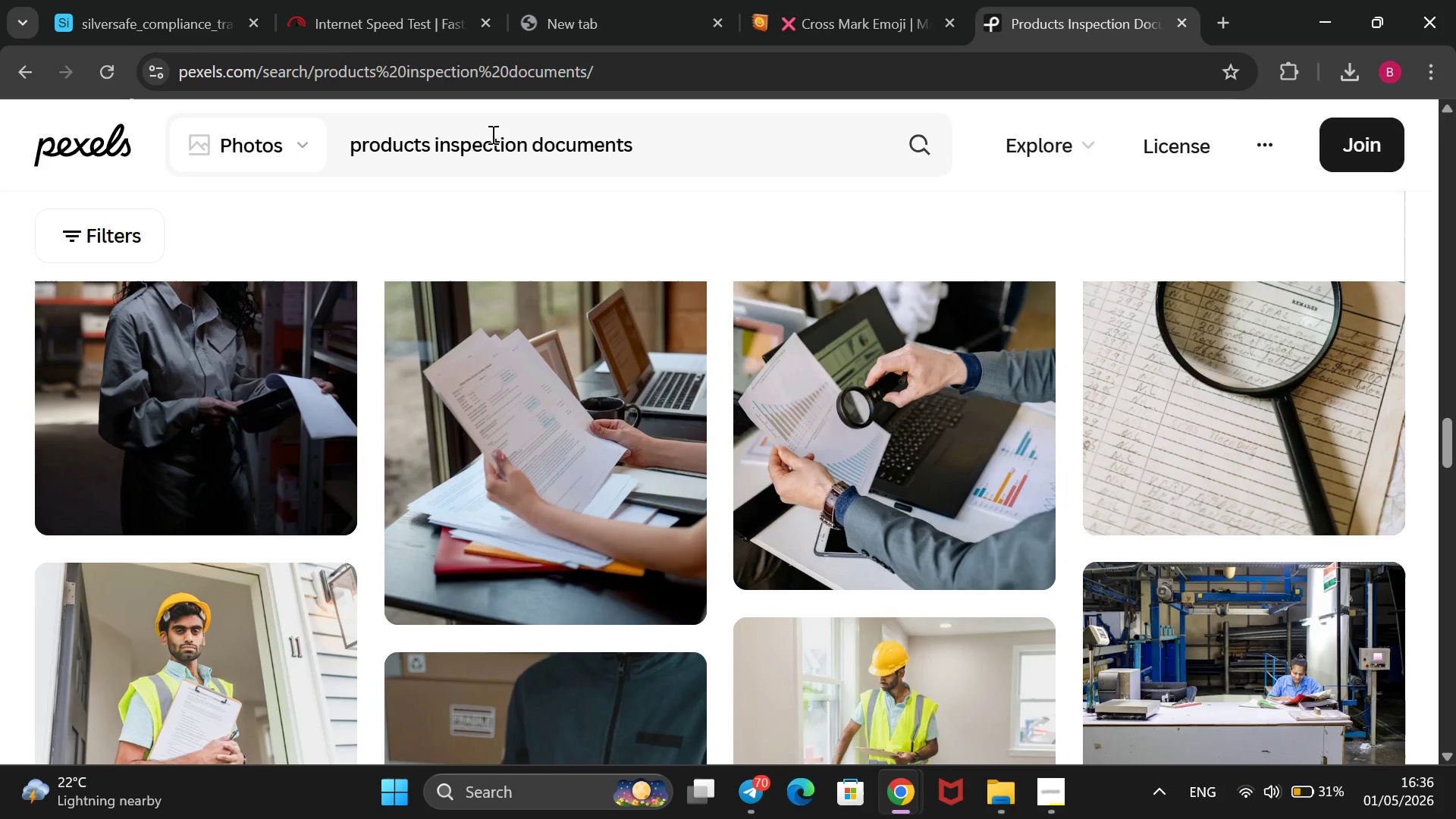 
scroll: coordinate [491, 134], scroll_direction: down, amount: 4.0
 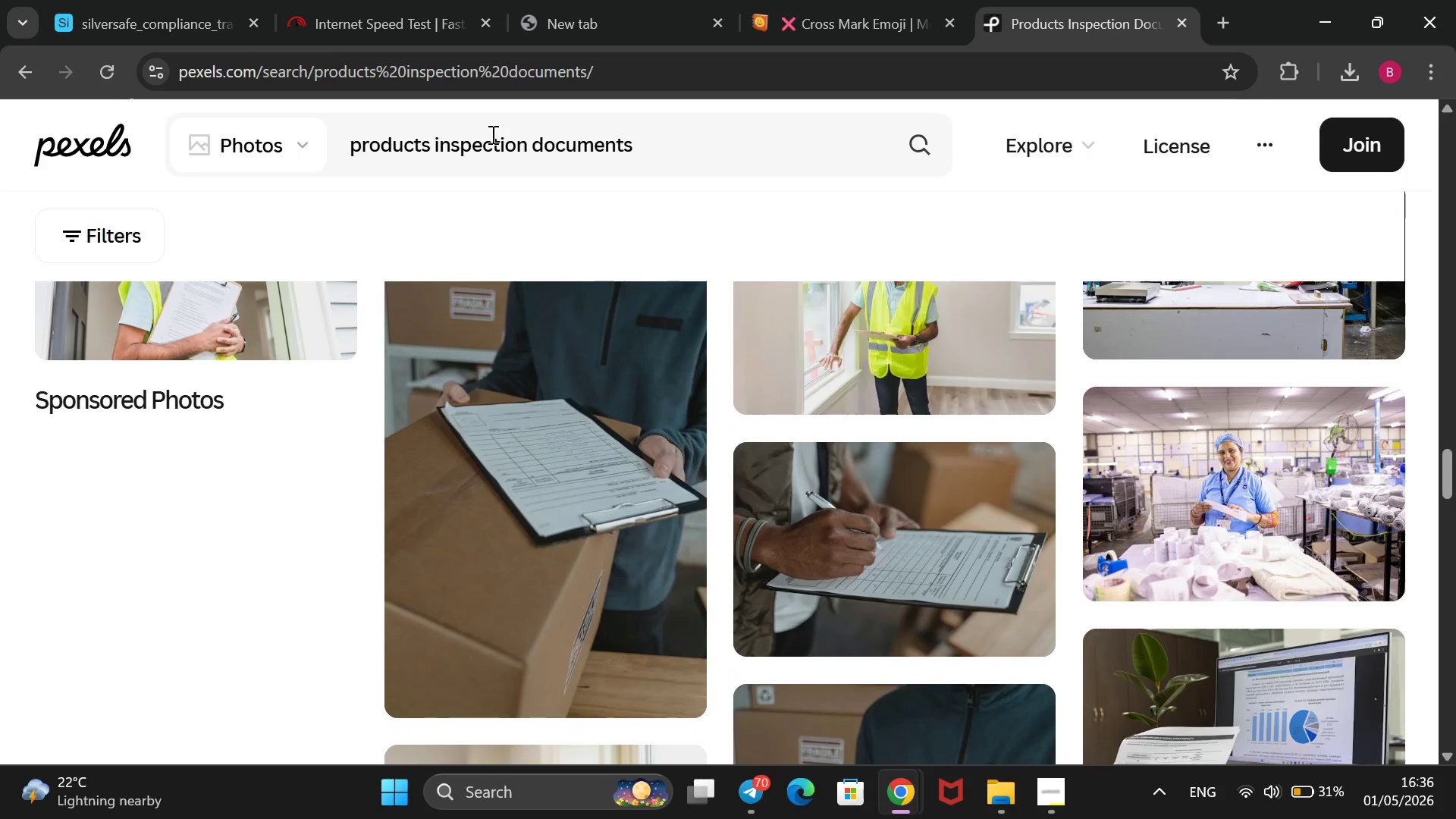 
scroll: coordinate [491, 134], scroll_direction: none, amount: 0.0
 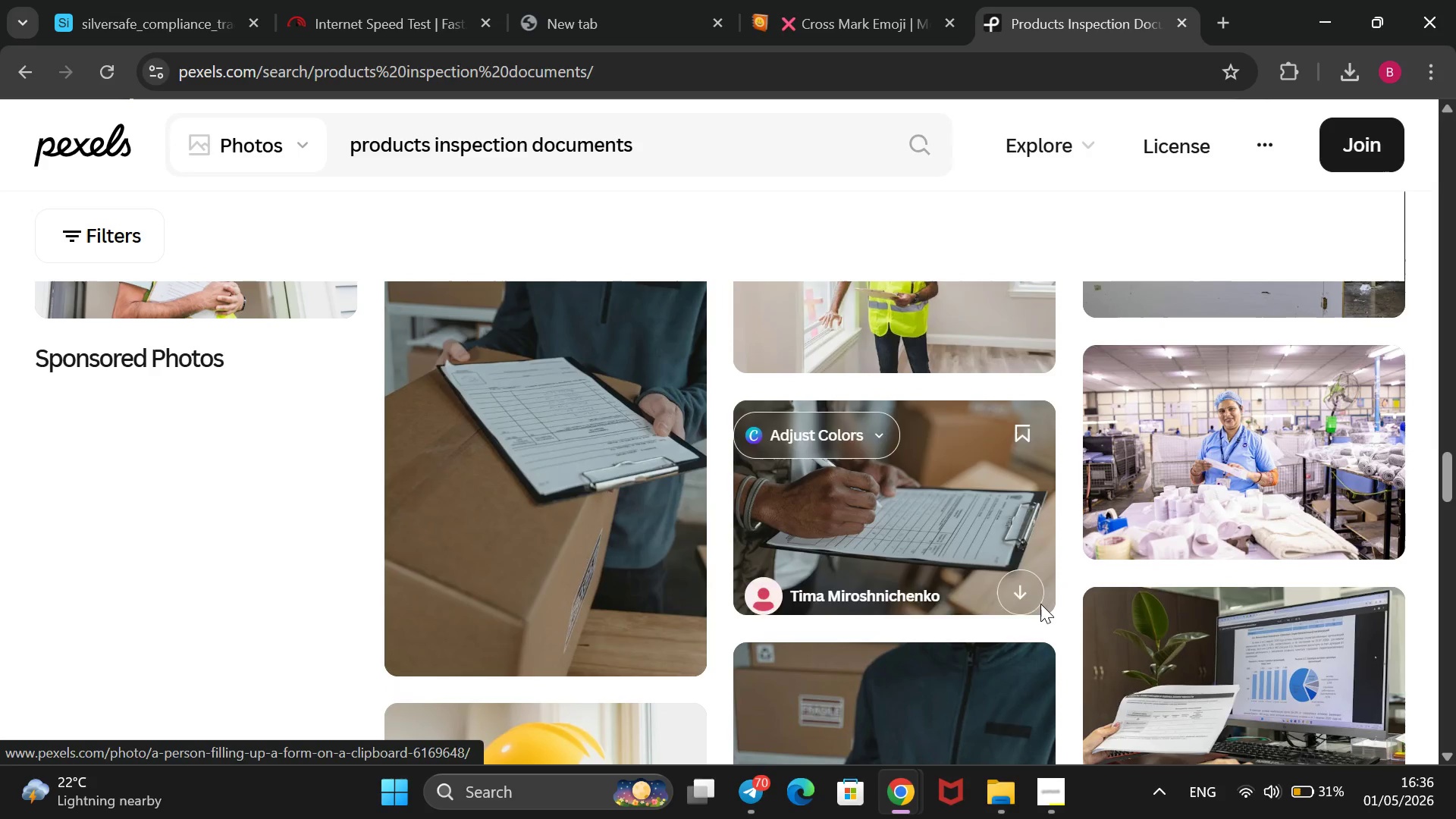 
scroll: coordinate [1037, 597], scroll_direction: down, amount: 13.0
 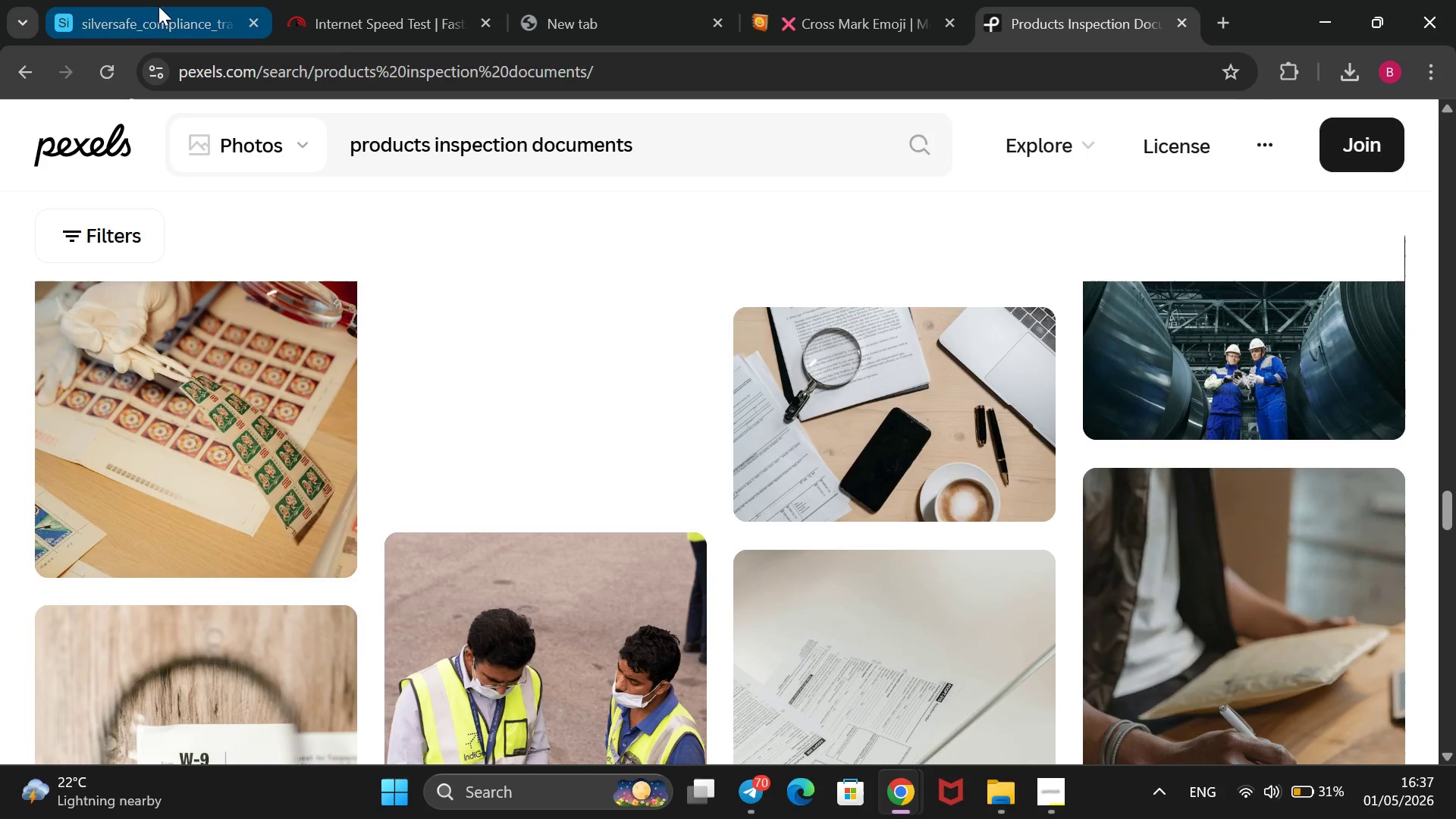 
left_click([155, 6])
 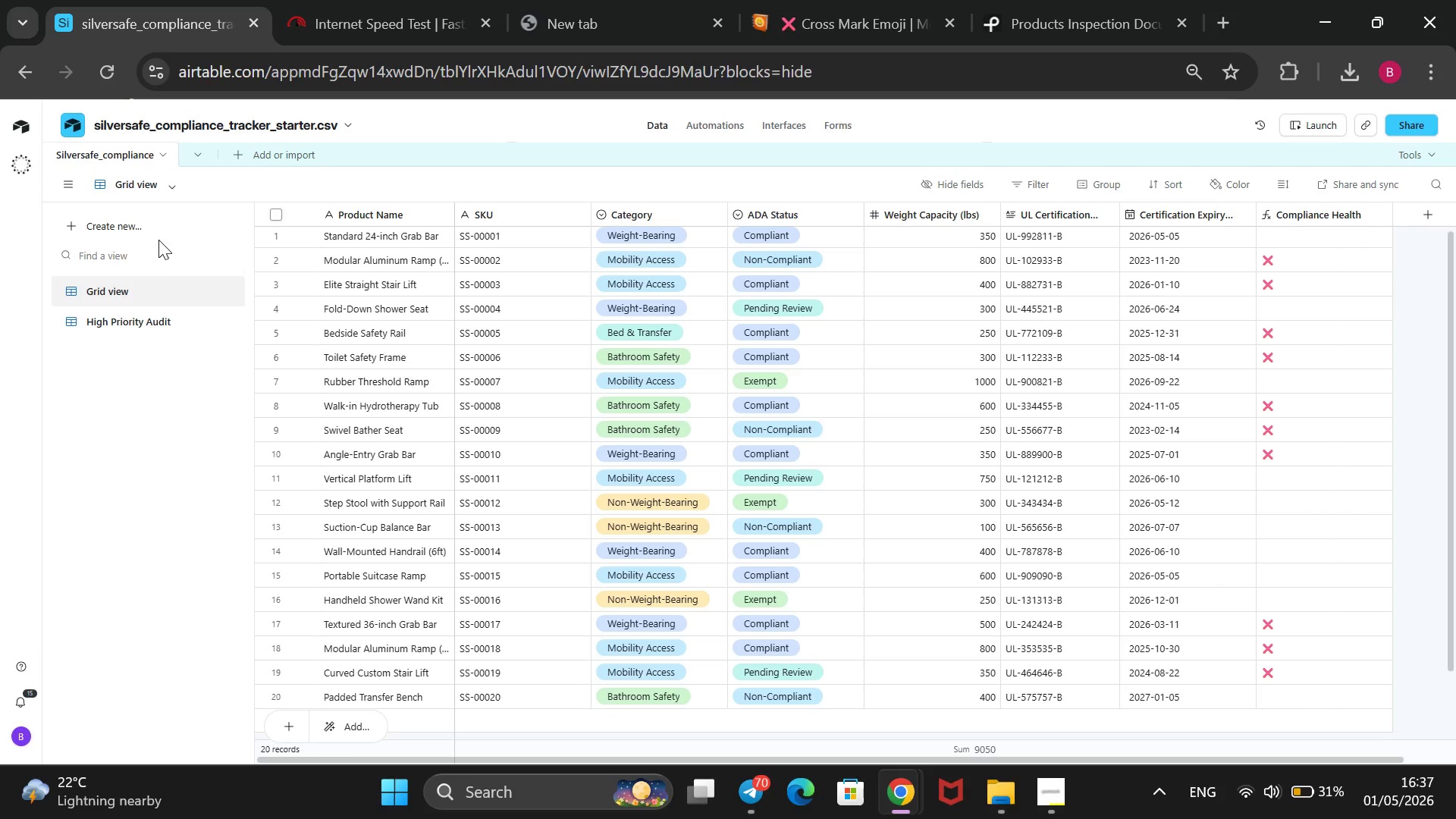 
left_click([138, 223])
 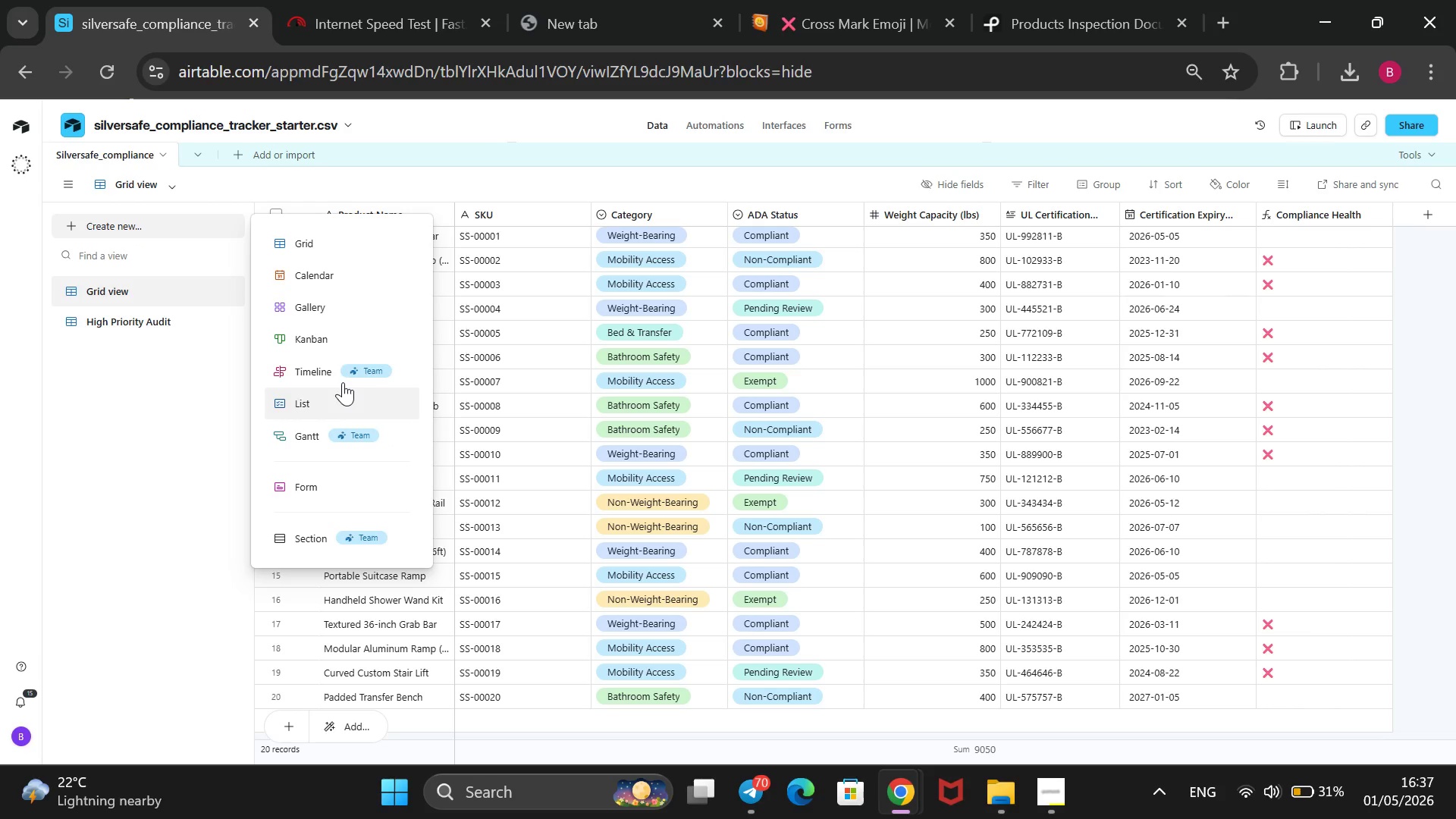 
left_click([337, 314])
 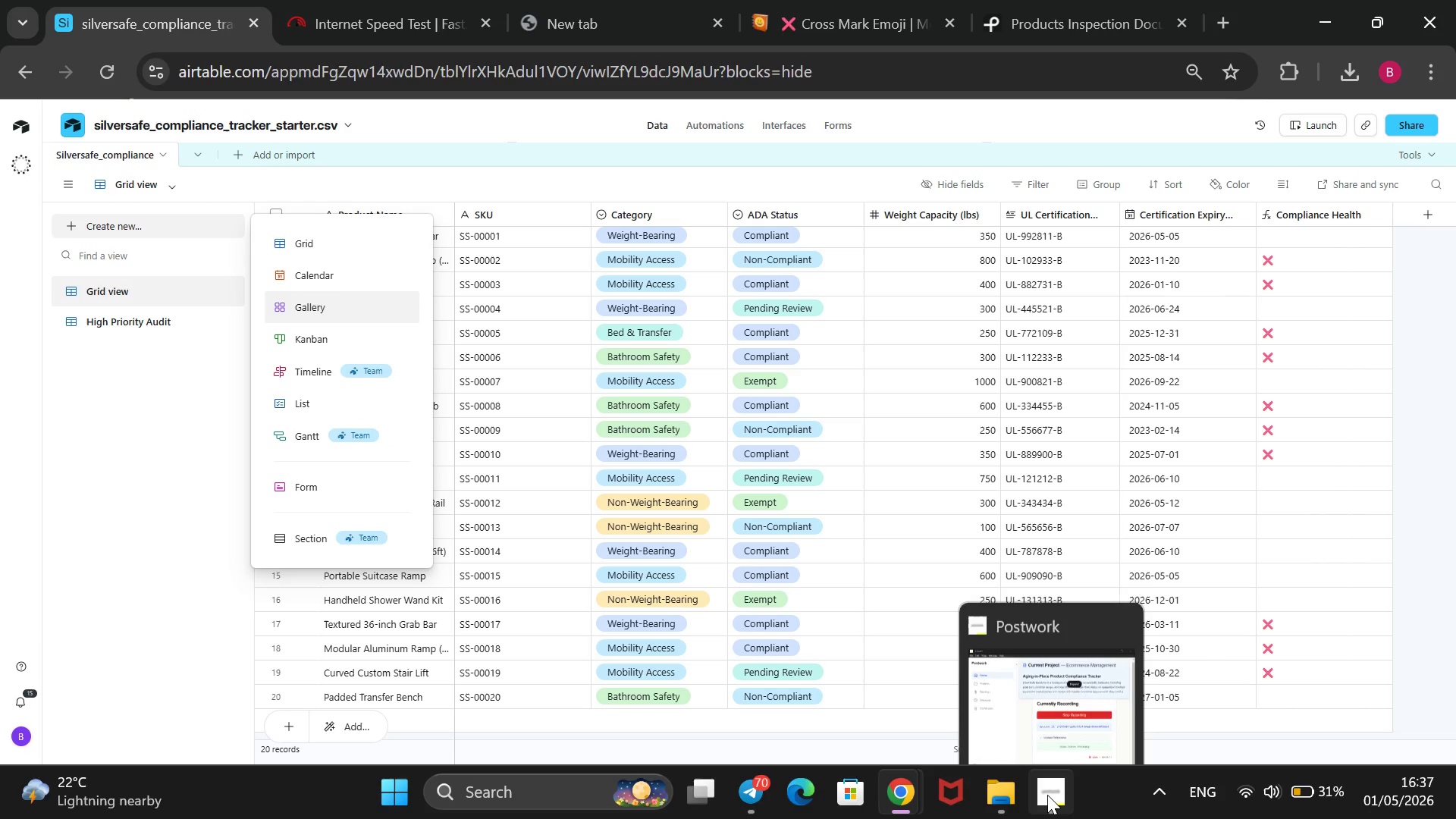 
left_click([1047, 795])